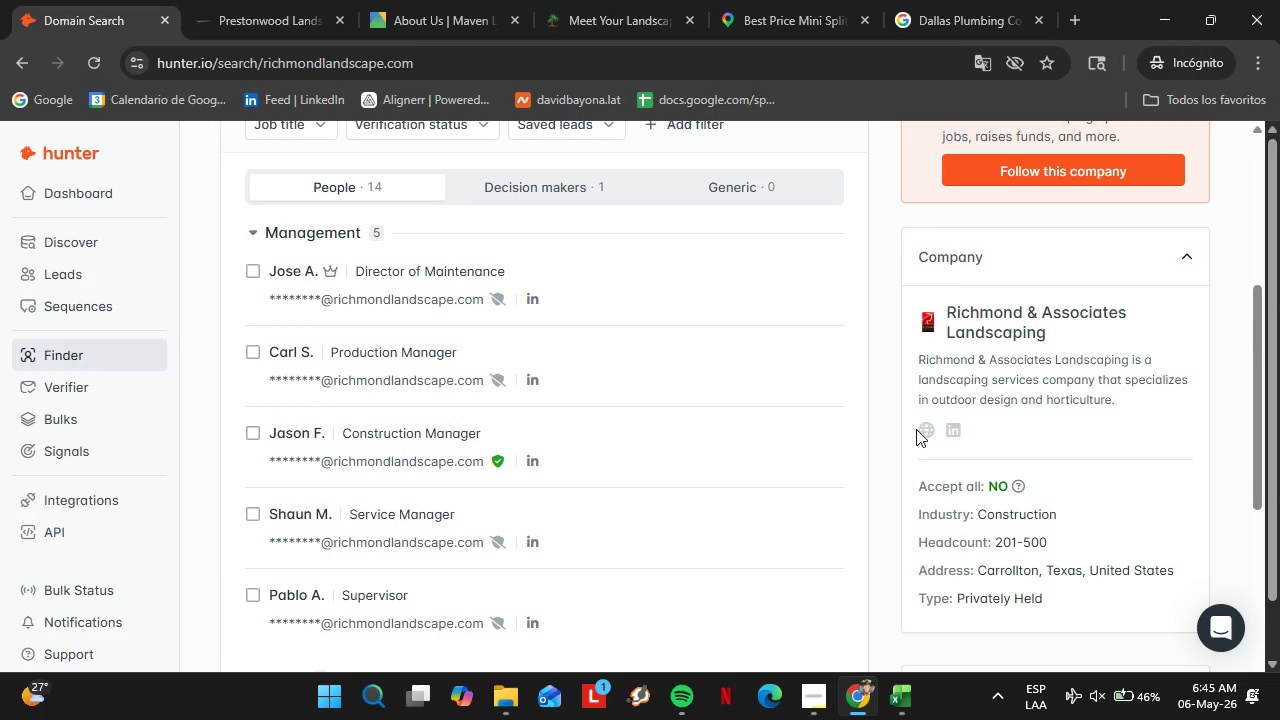 
left_click([920, 430])
 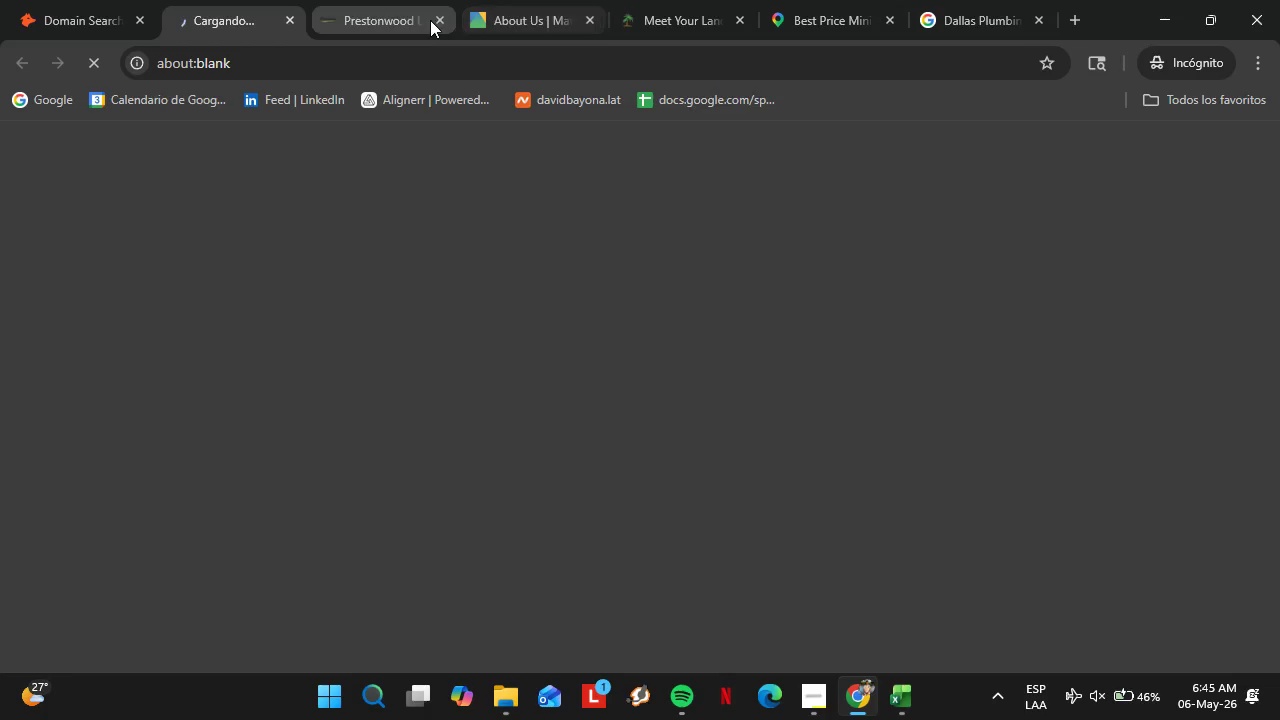 
left_click([438, 14])
 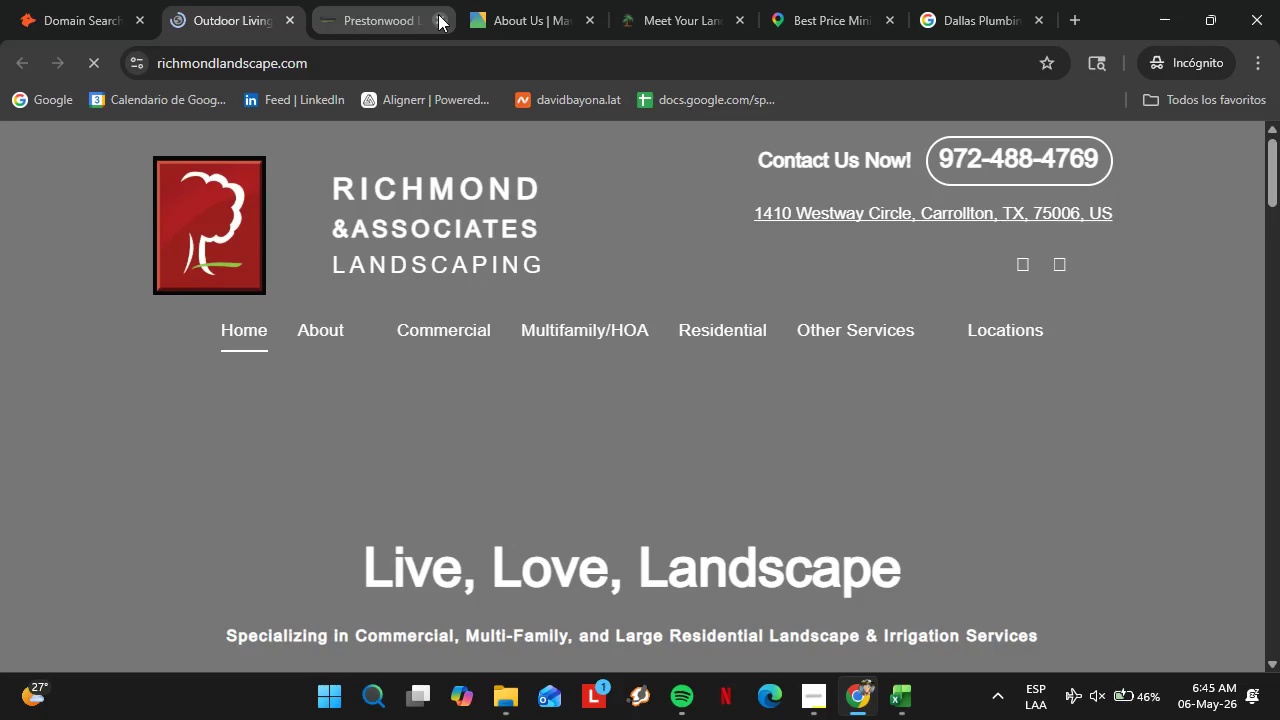 
left_click([438, 14])
 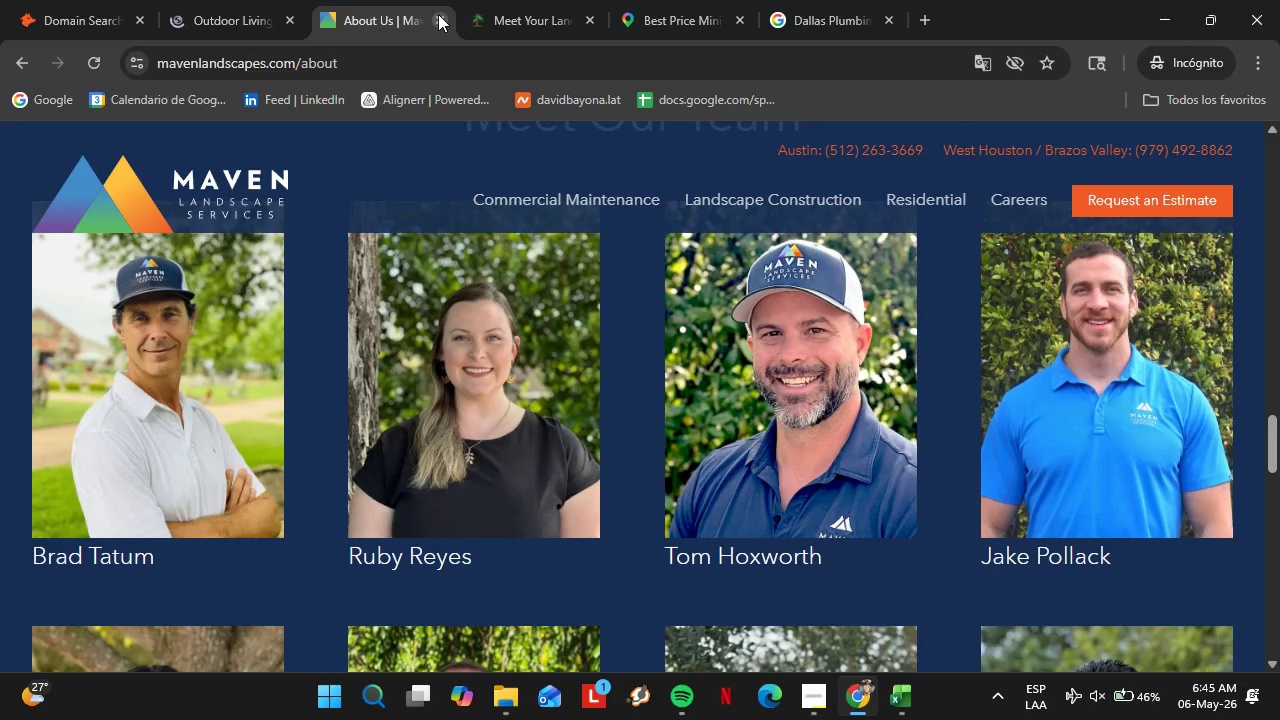 
left_click([438, 14])
 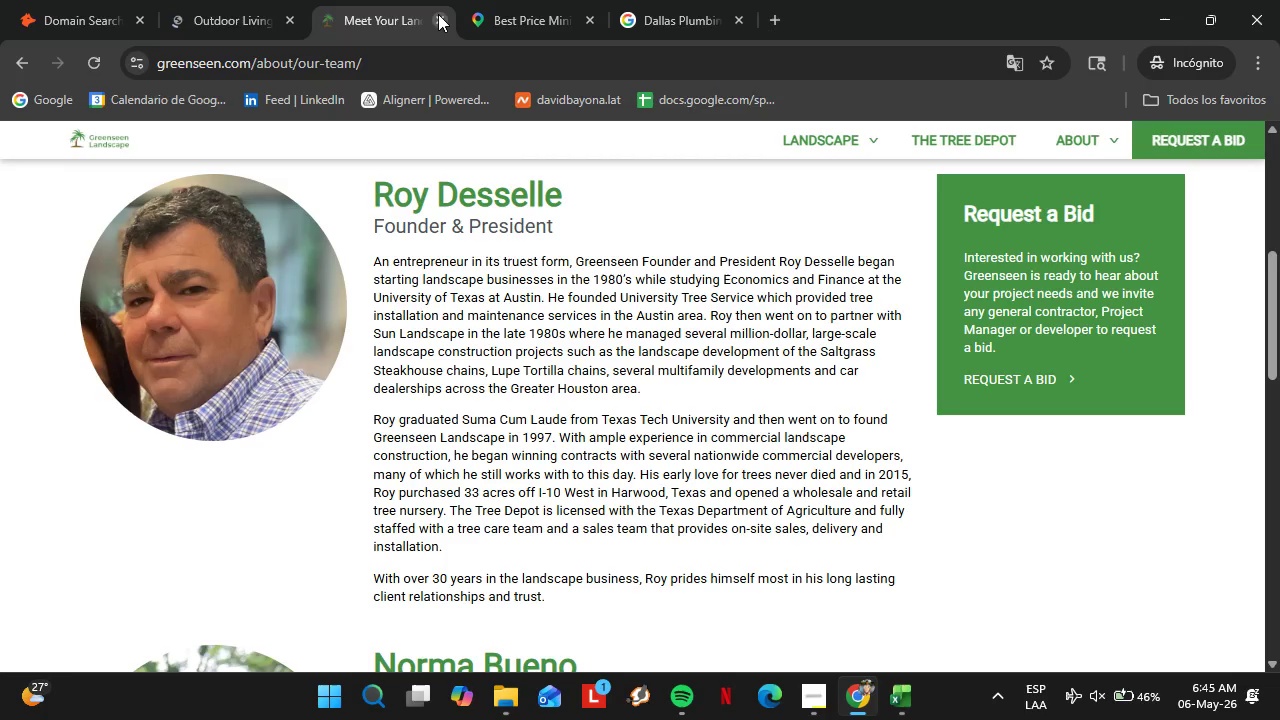 
left_click([438, 14])
 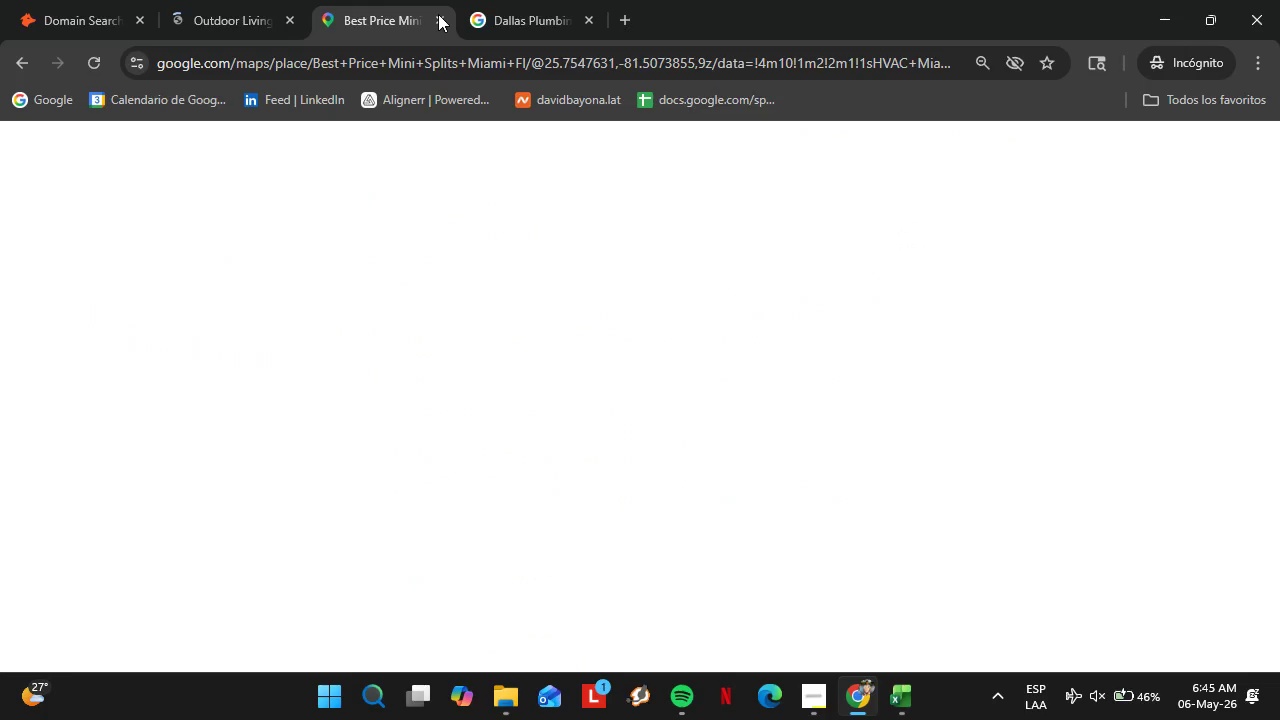 
left_click([259, 0])
 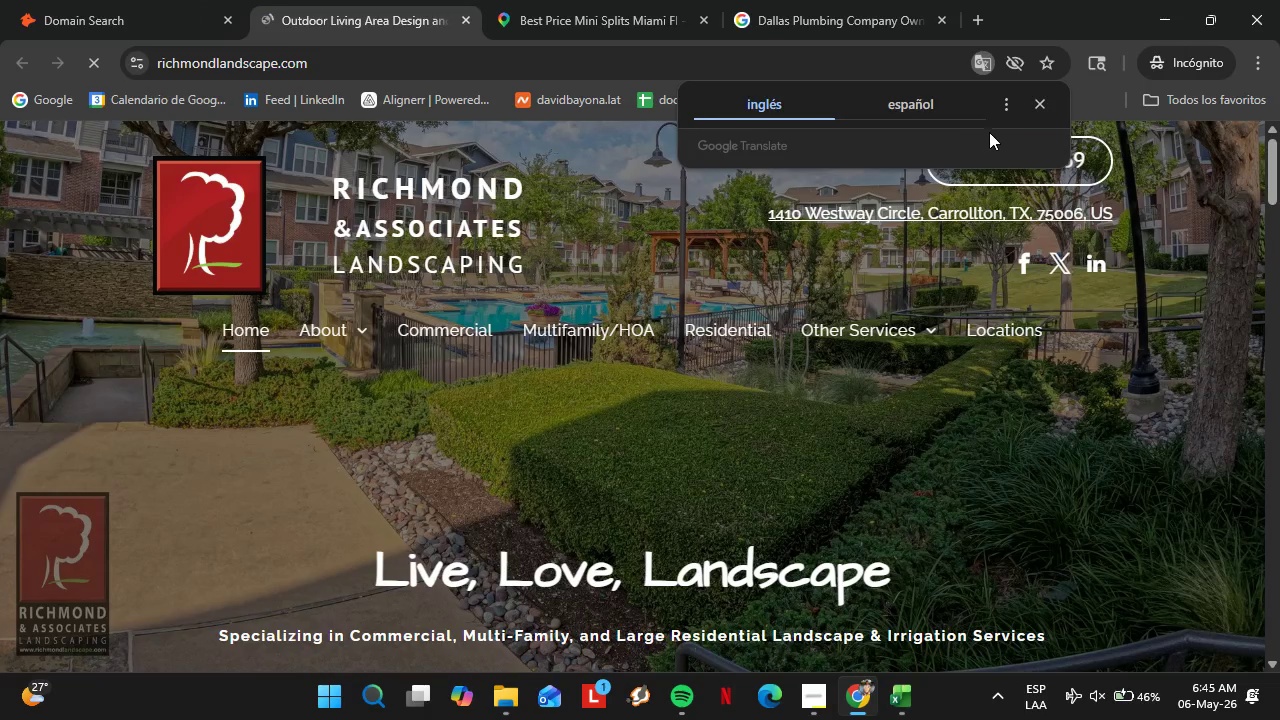 
left_click([1030, 106])
 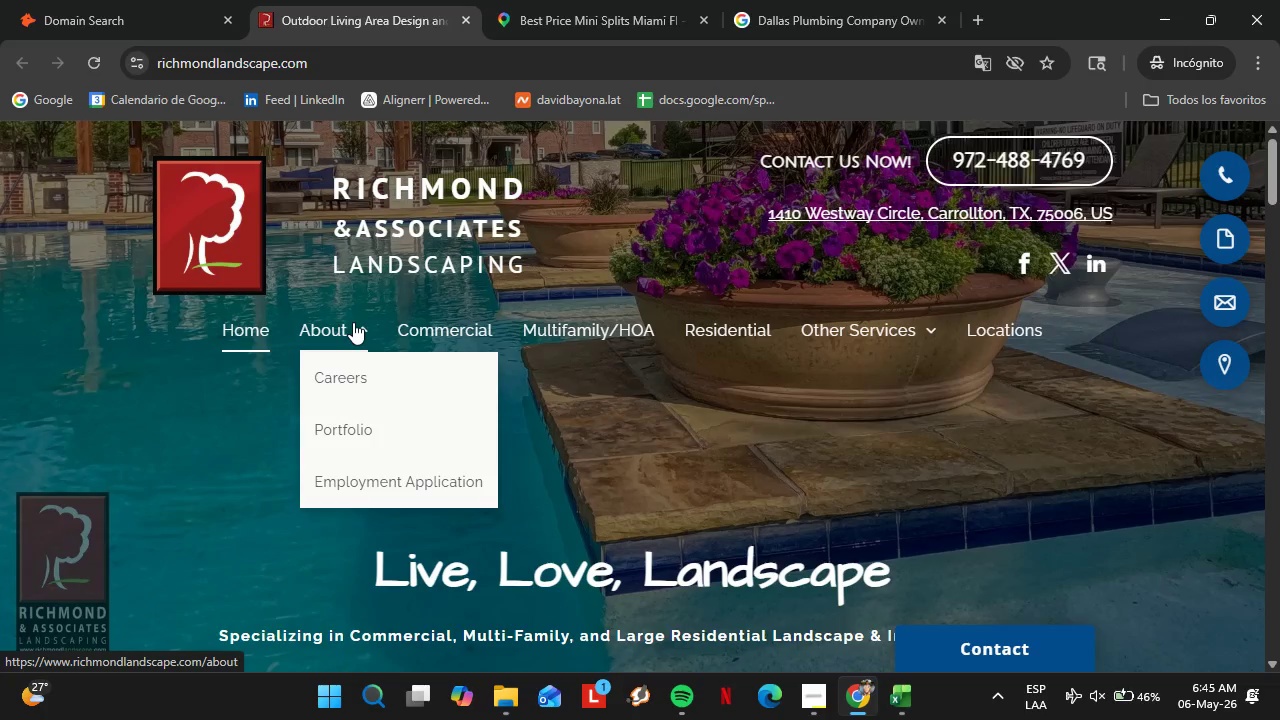 
left_click([341, 324])
 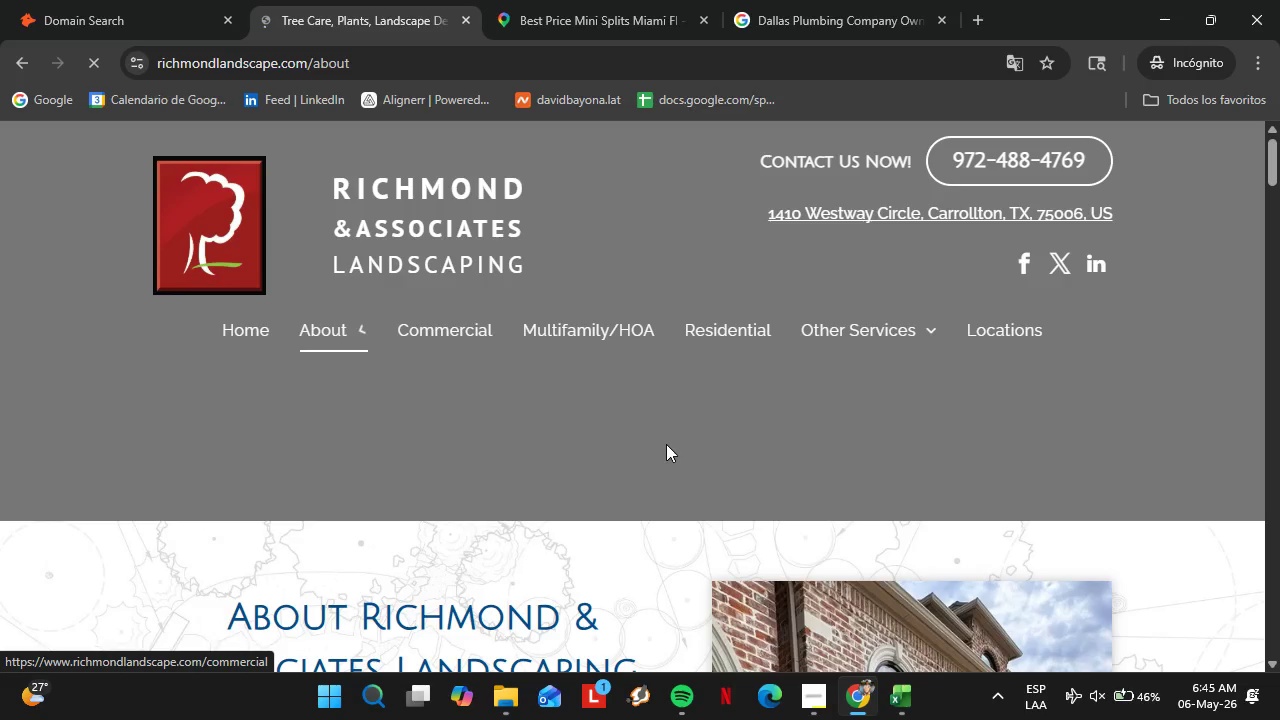 
scroll: coordinate [682, 400], scroll_direction: down, amount: 3.0
 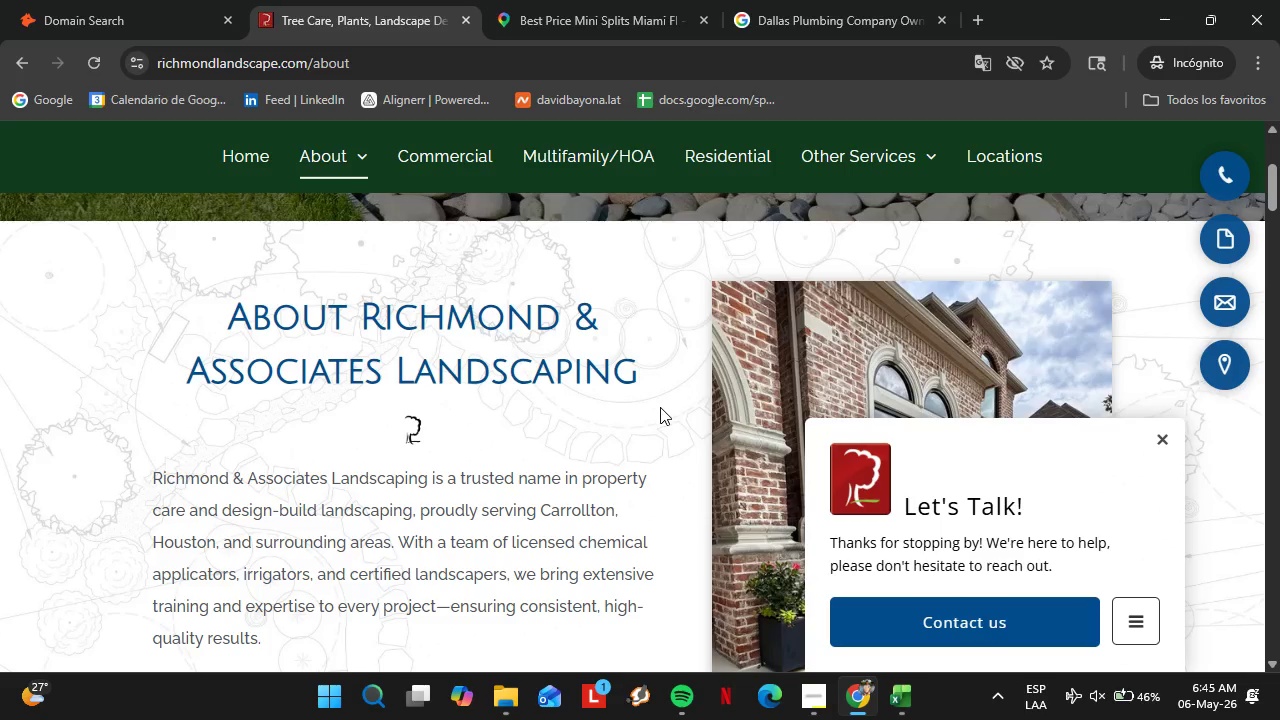 
wait(7.29)
 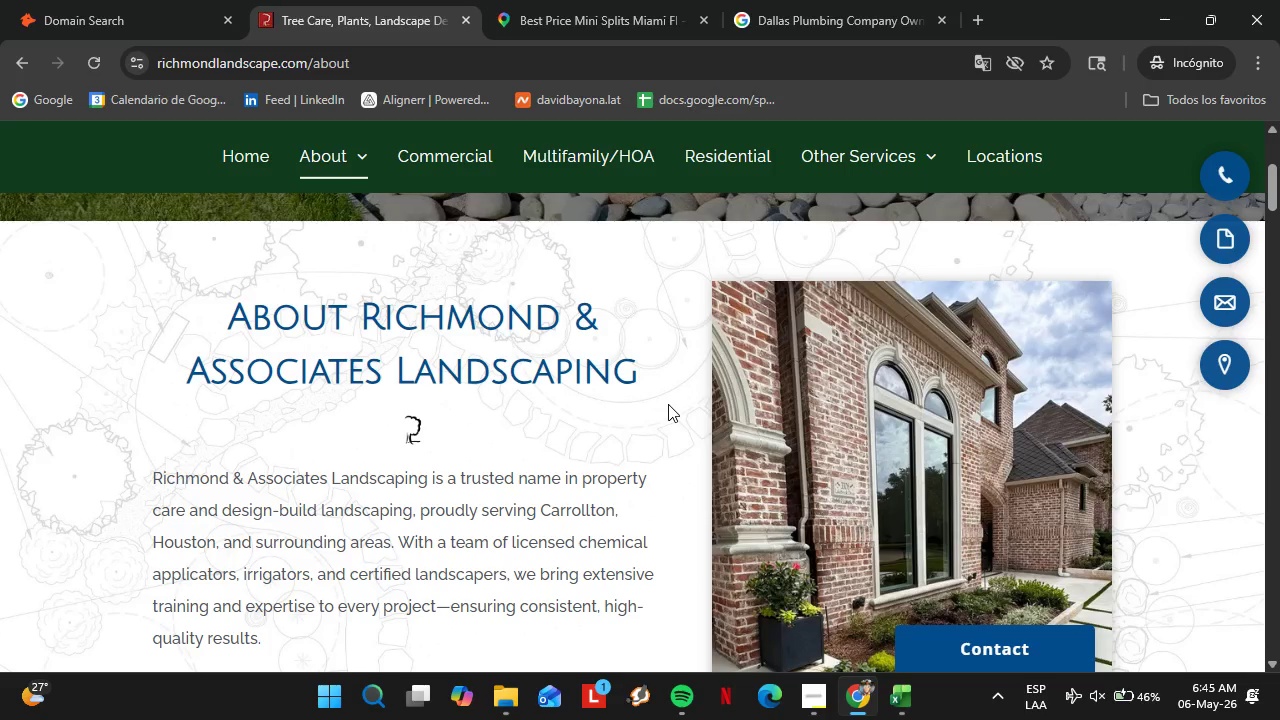 
left_click([1165, 436])
 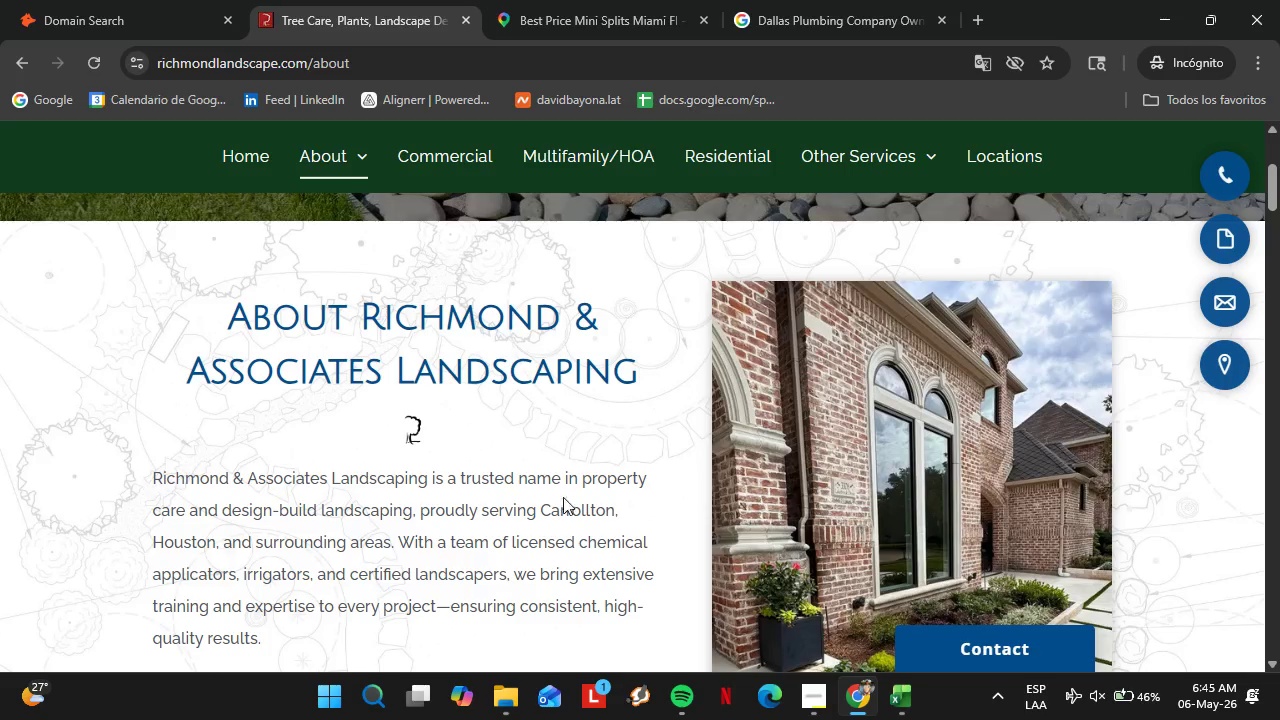 
scroll: coordinate [505, 522], scroll_direction: down, amount: 4.0
 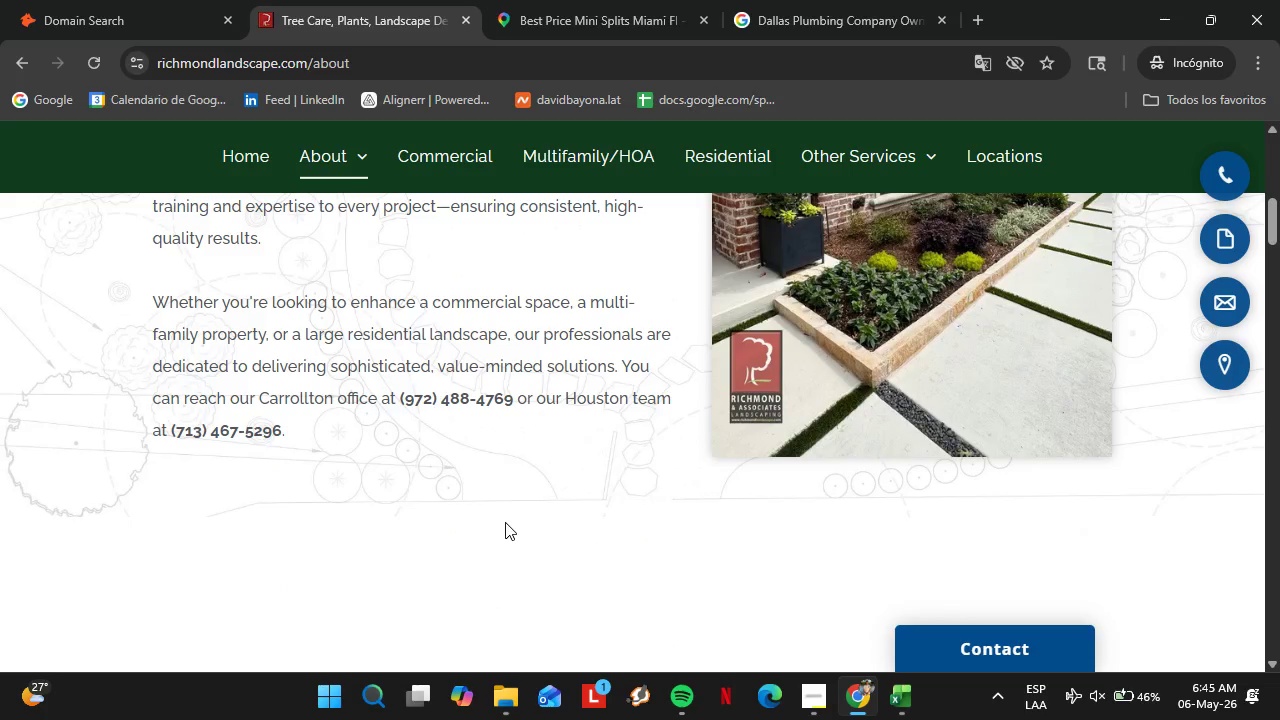 
scroll: coordinate [505, 522], scroll_direction: up, amount: 3.0
 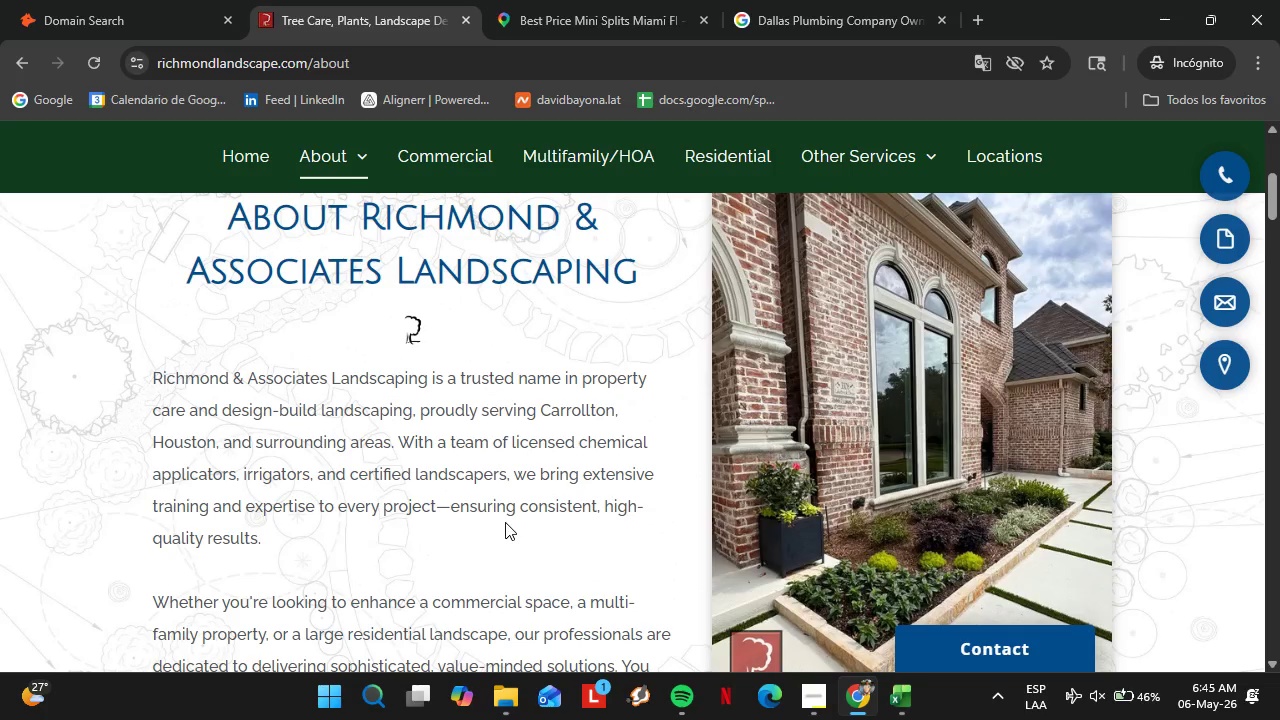 
scroll: coordinate [505, 522], scroll_direction: down, amount: 1.0
 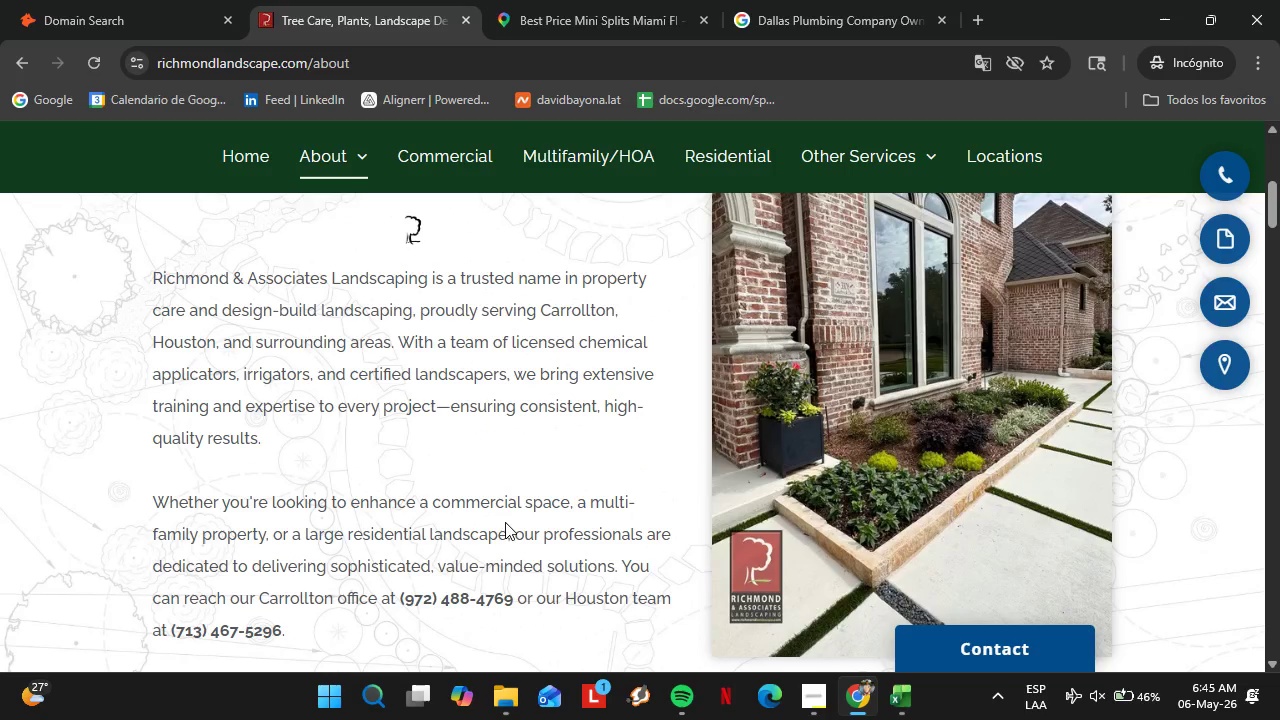 
scroll: coordinate [505, 522], scroll_direction: up, amount: 1.0
 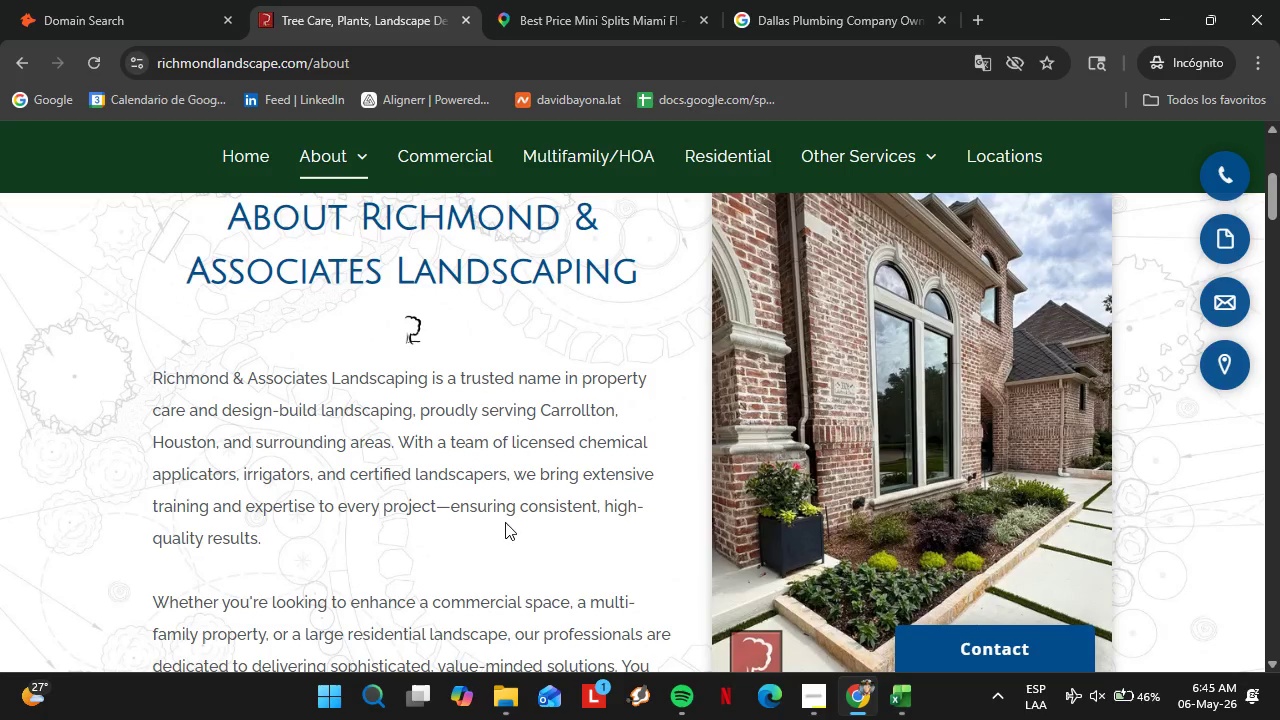 
scroll: coordinate [335, 473], scroll_direction: down, amount: 13.0
 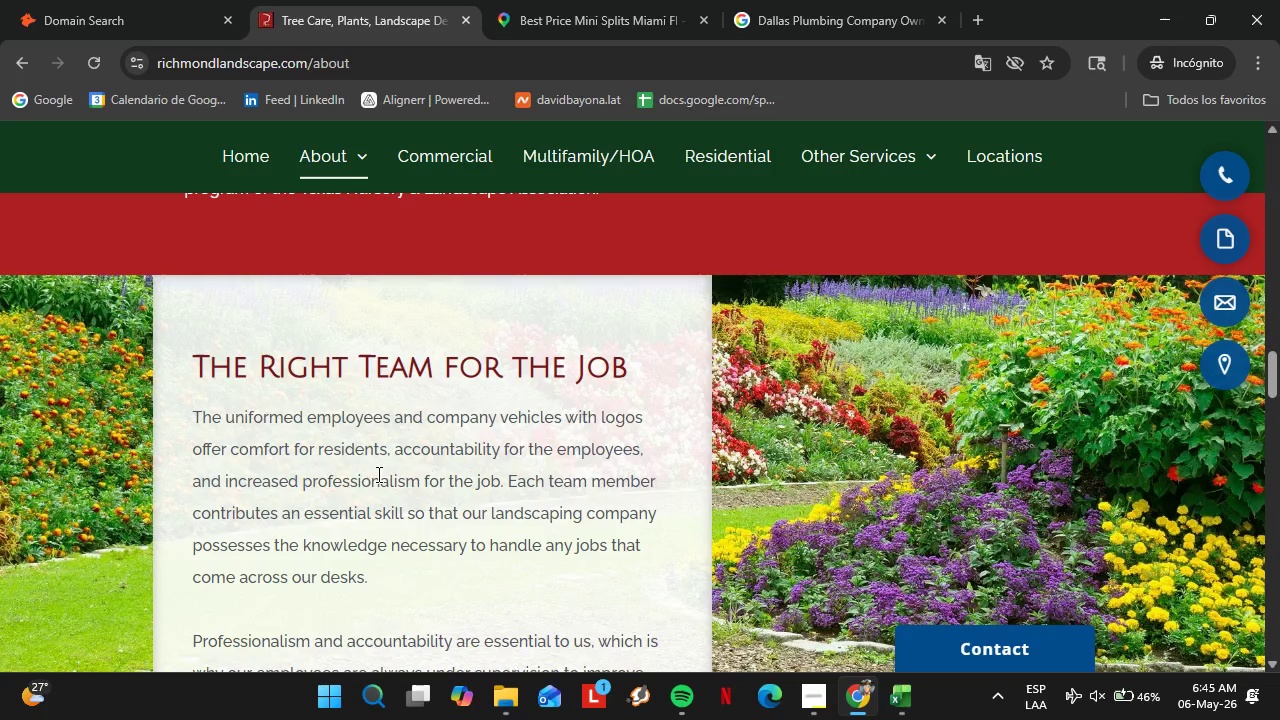 
scroll: coordinate [93, 450], scroll_direction: down, amount: 21.0
 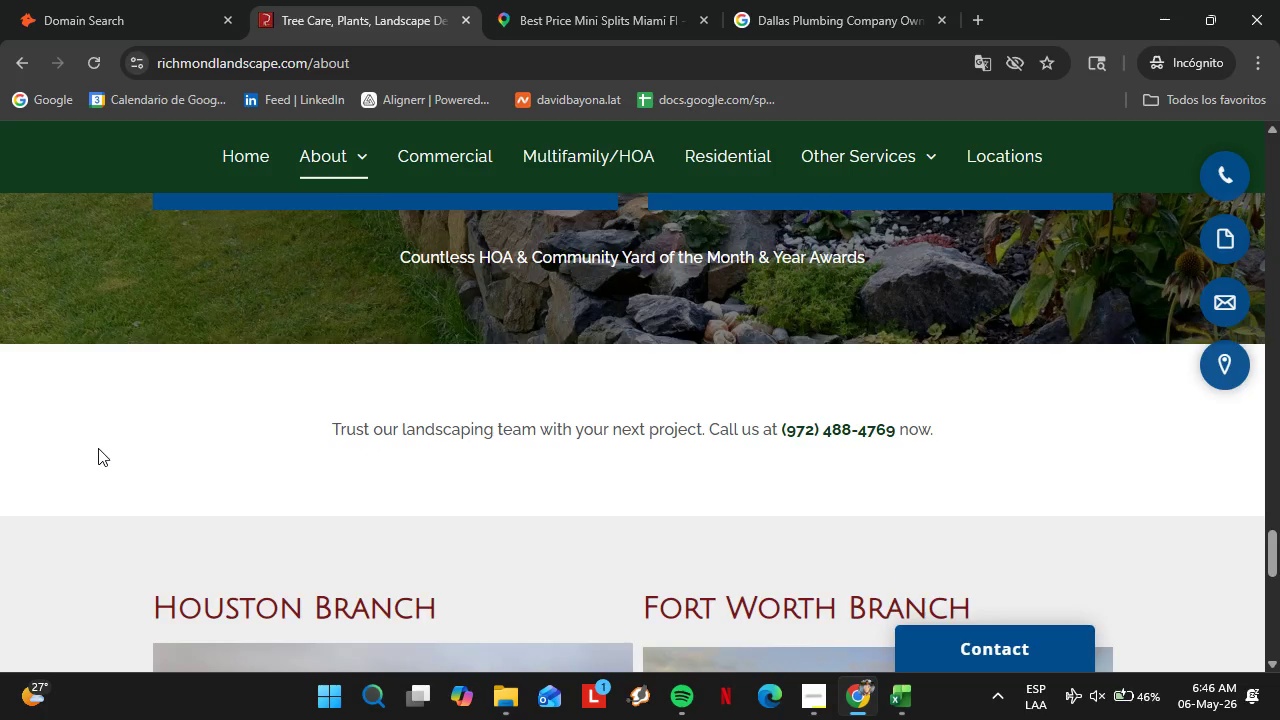 
scroll: coordinate [127, 379], scroll_direction: up, amount: 9.0
 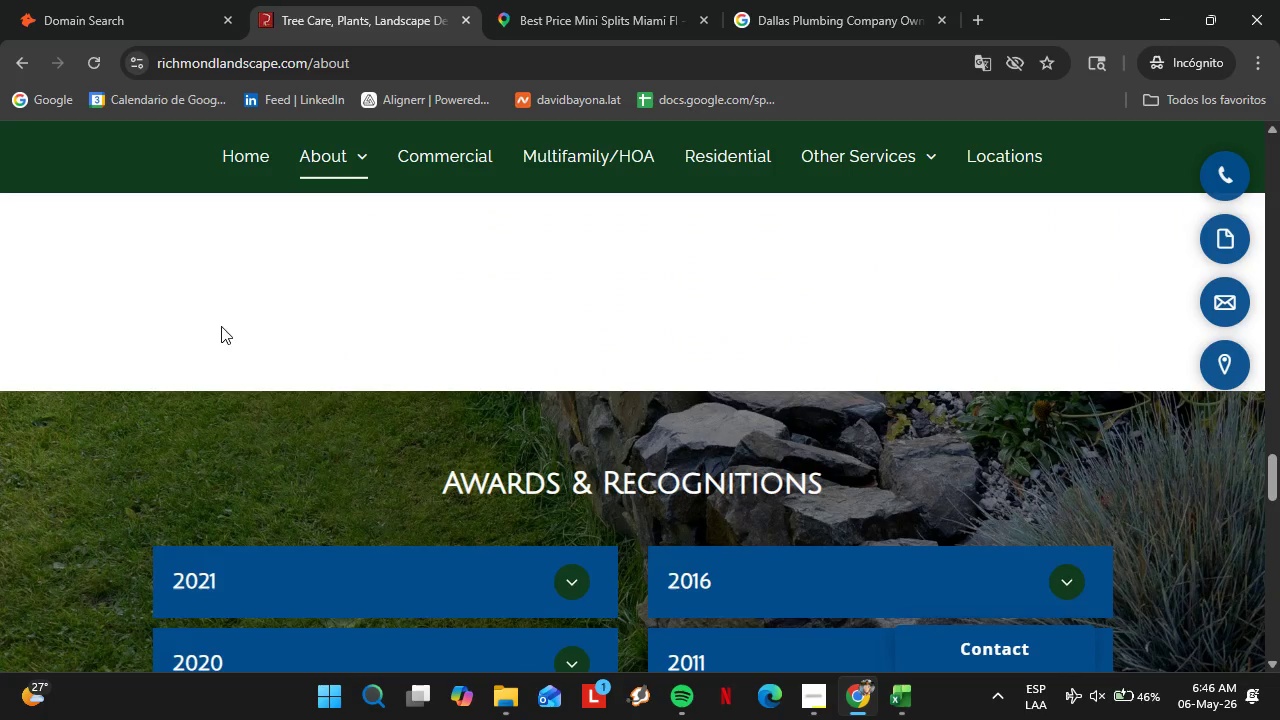 
left_click([121, 11])
 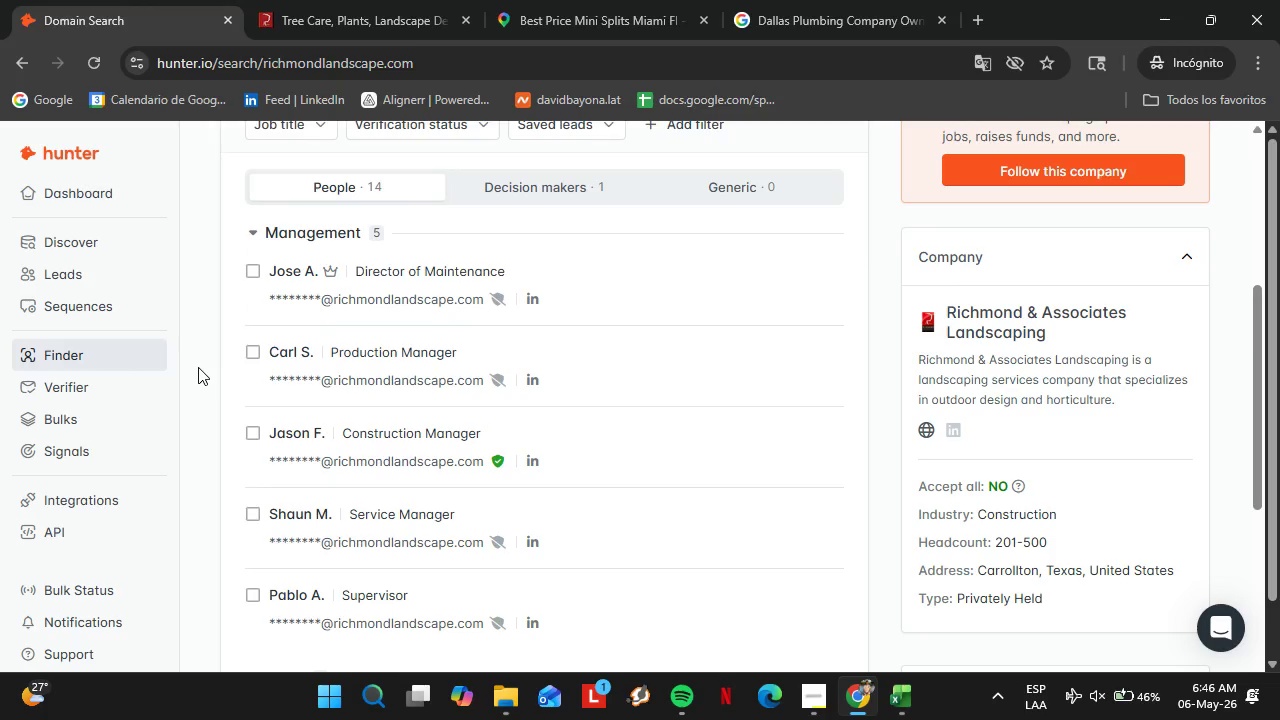 
wait(5.98)
 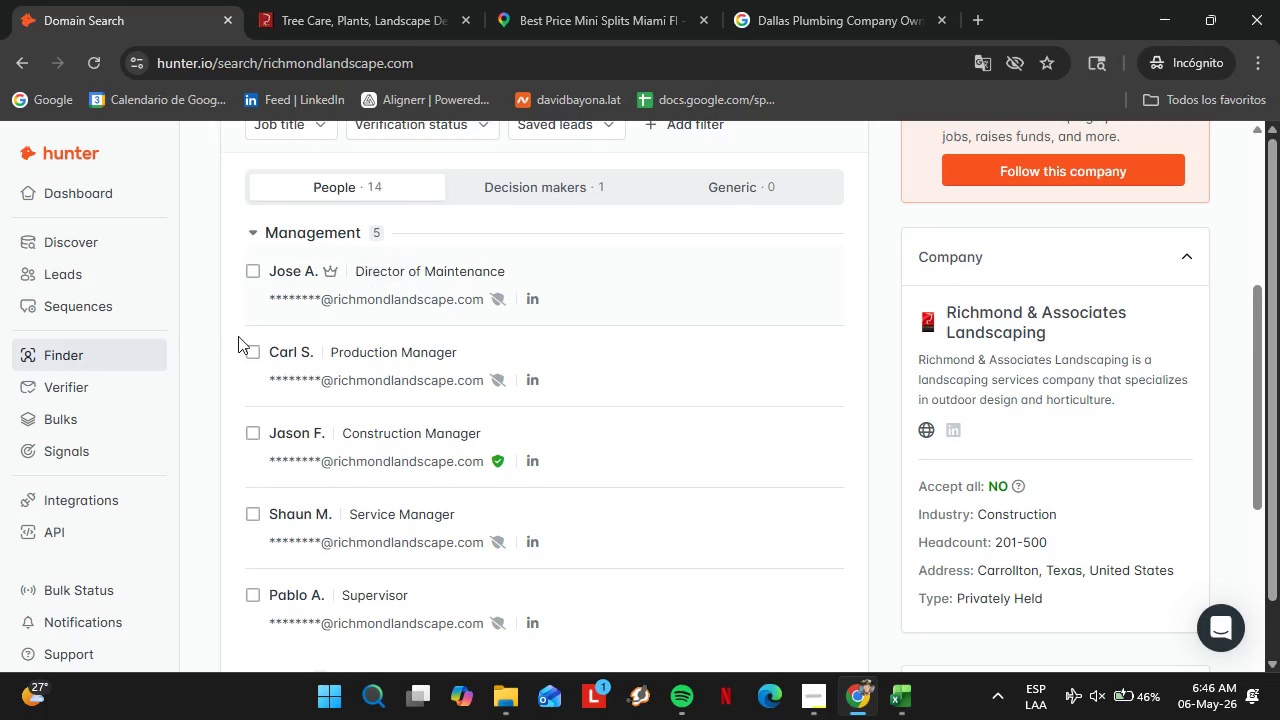 
scroll: coordinate [293, 397], scroll_direction: up, amount: 3.0
 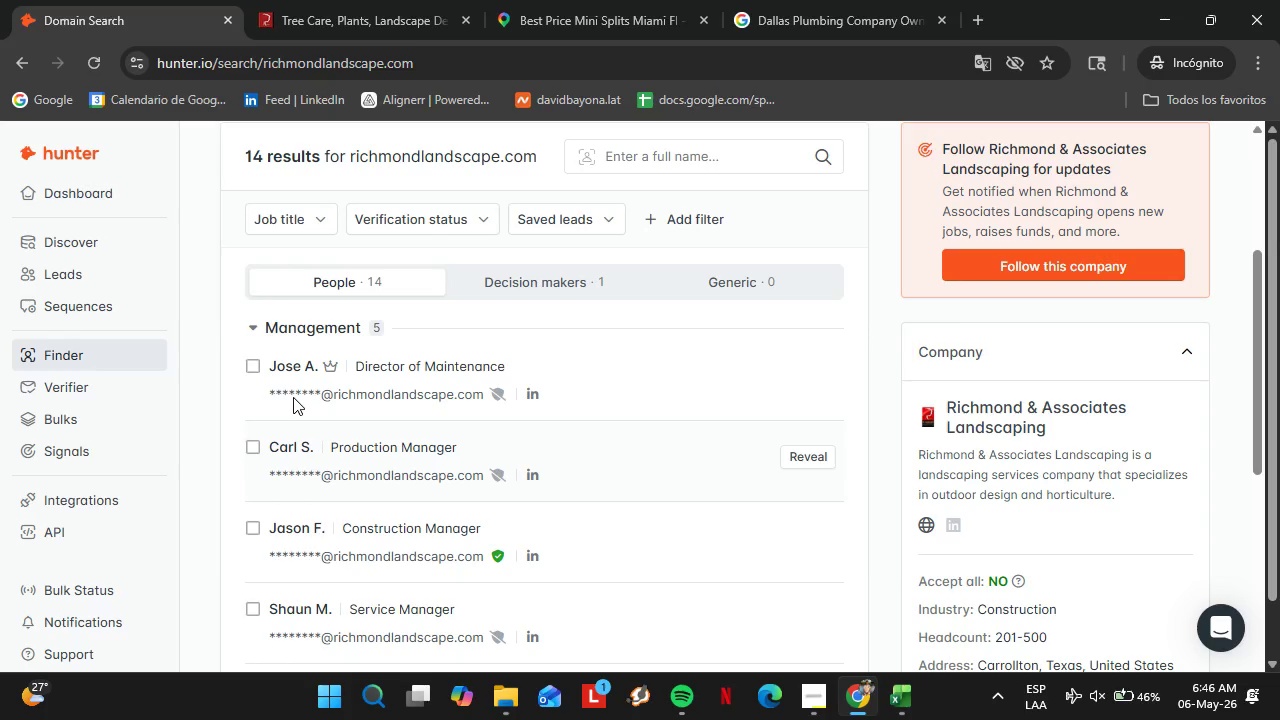 
double_click([354, 262])
 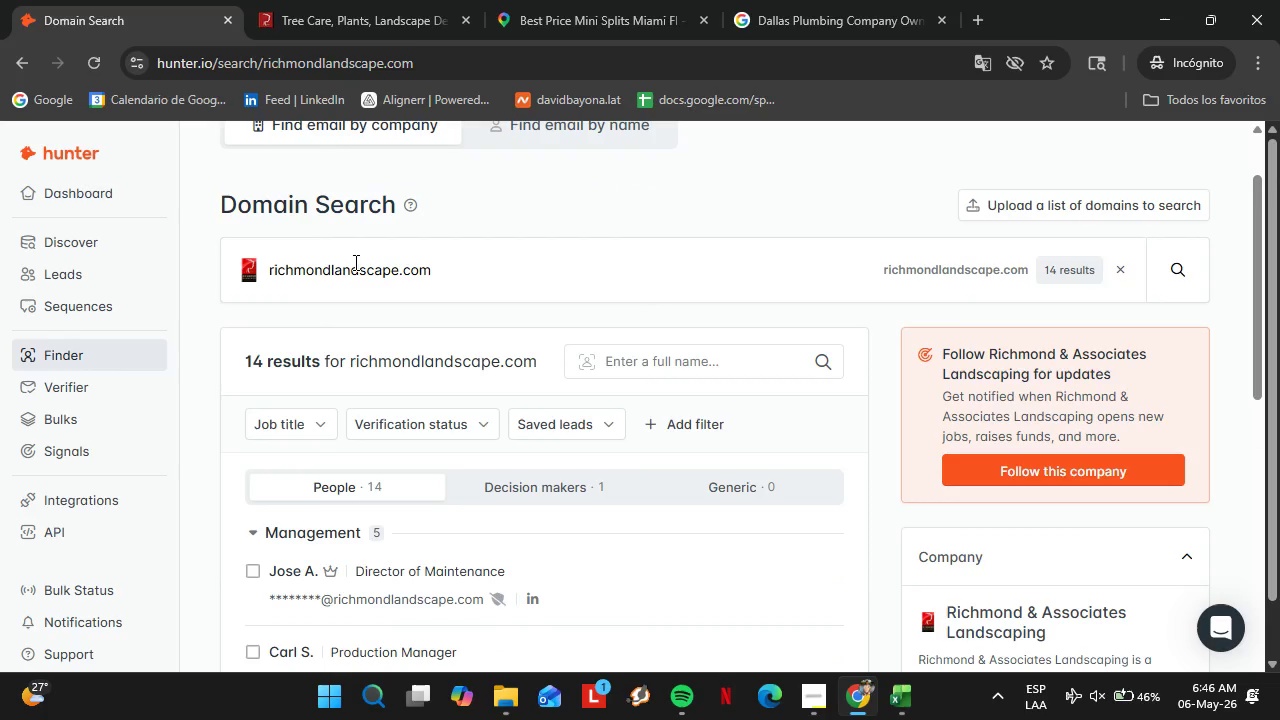 
triple_click([354, 262])
 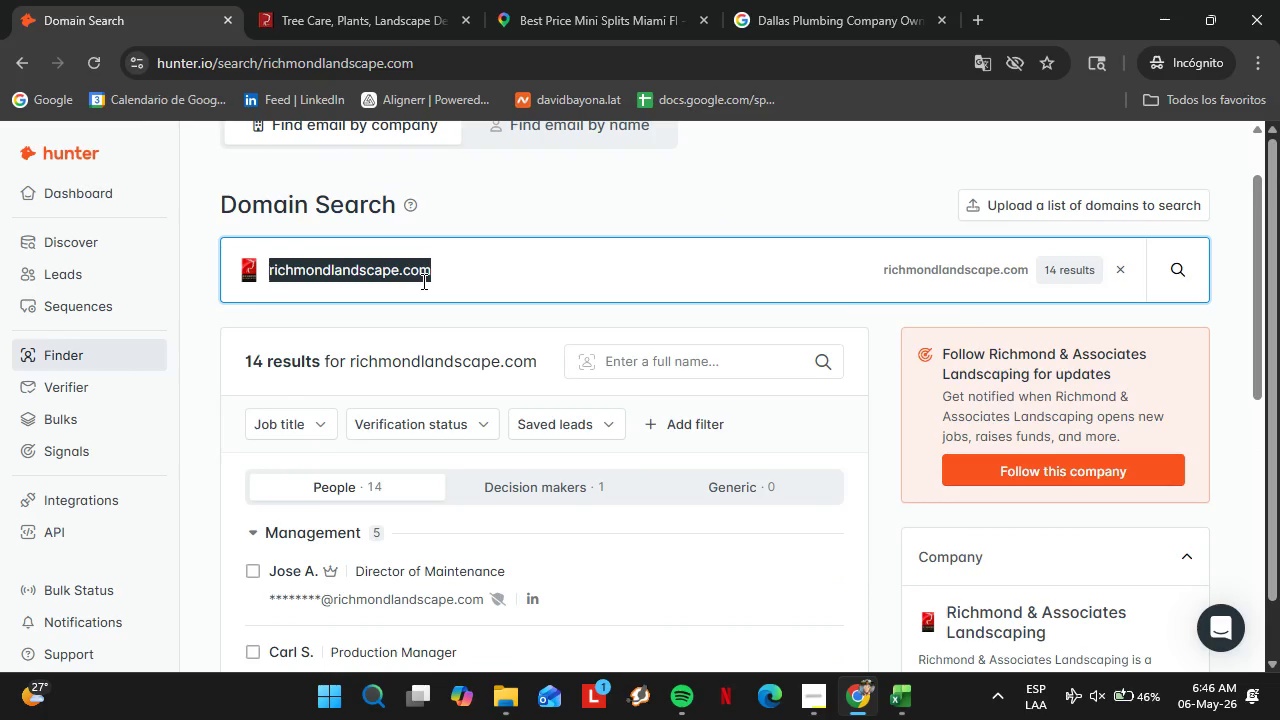 
type(earthworkslan)
 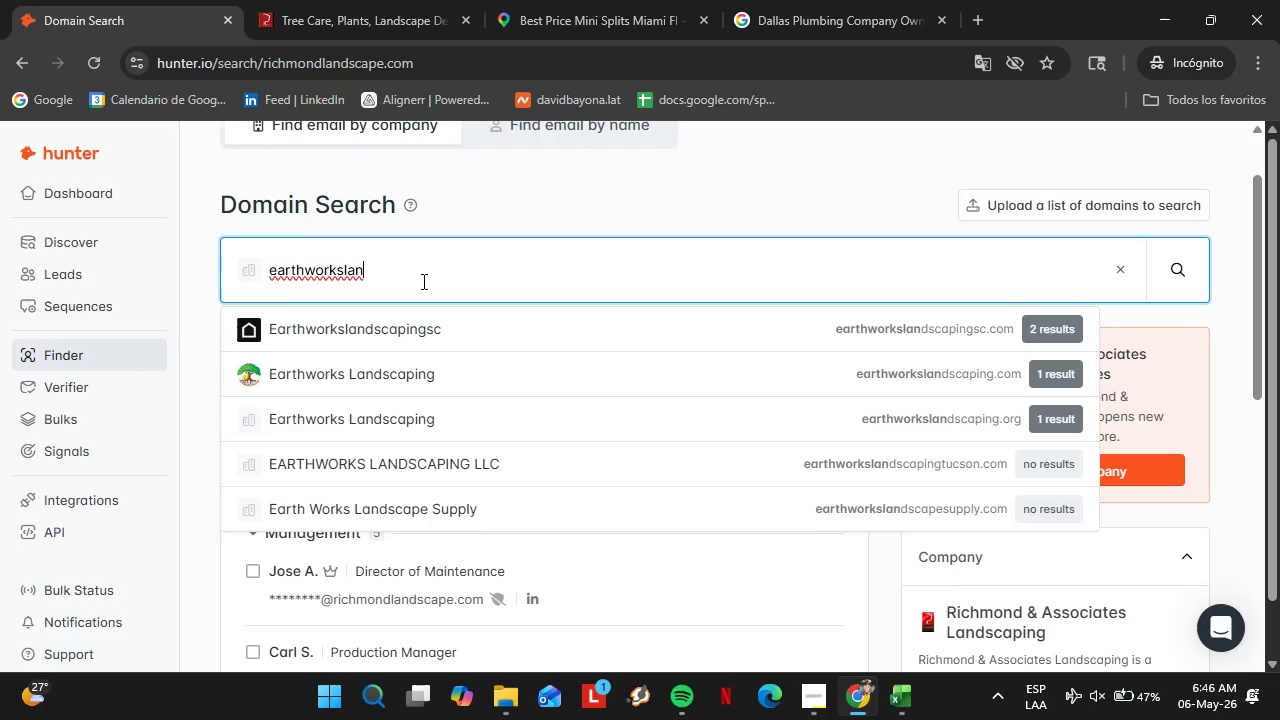 
type(dscape.com)
 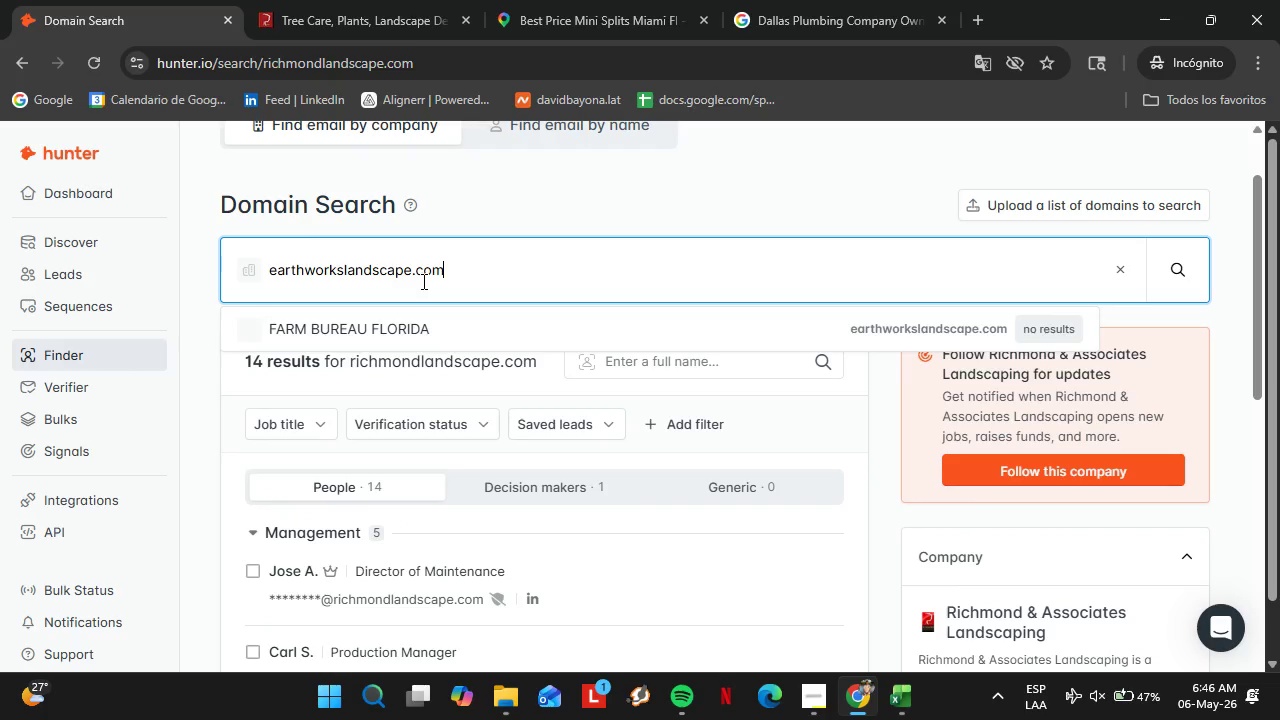 
key(Enter)
 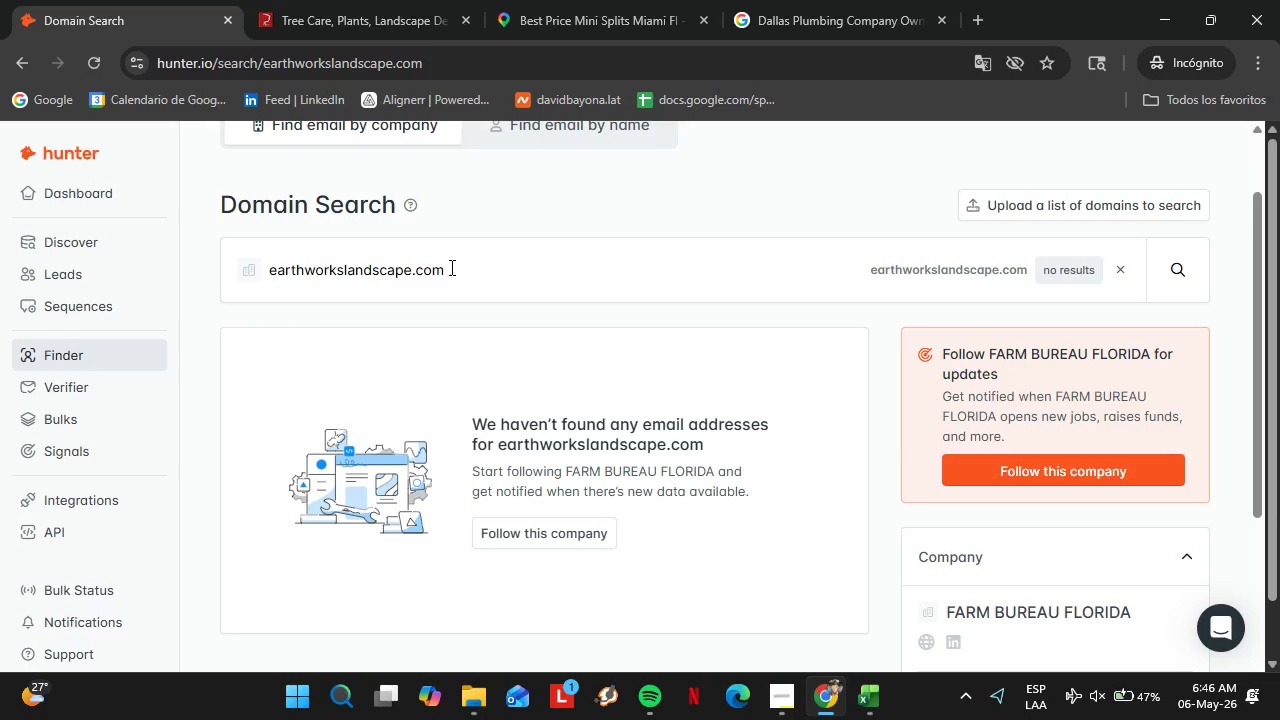 
double_click([449, 267])
 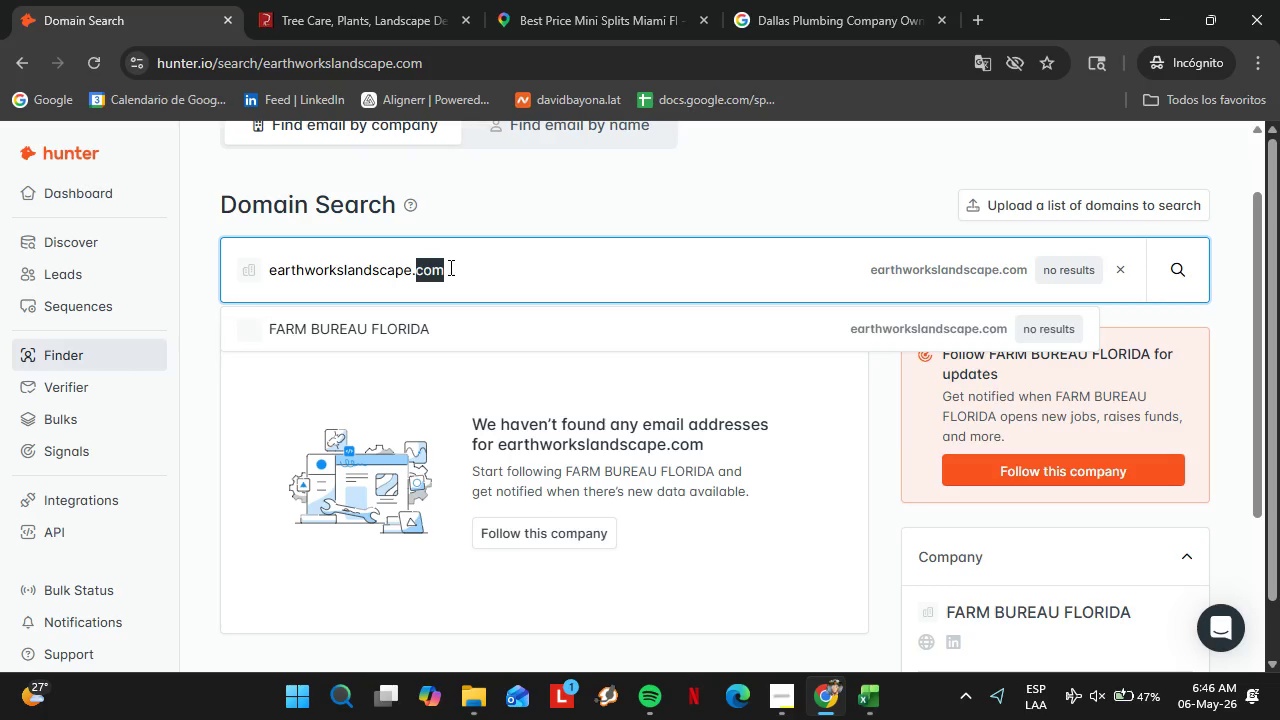 
triple_click([449, 267])
 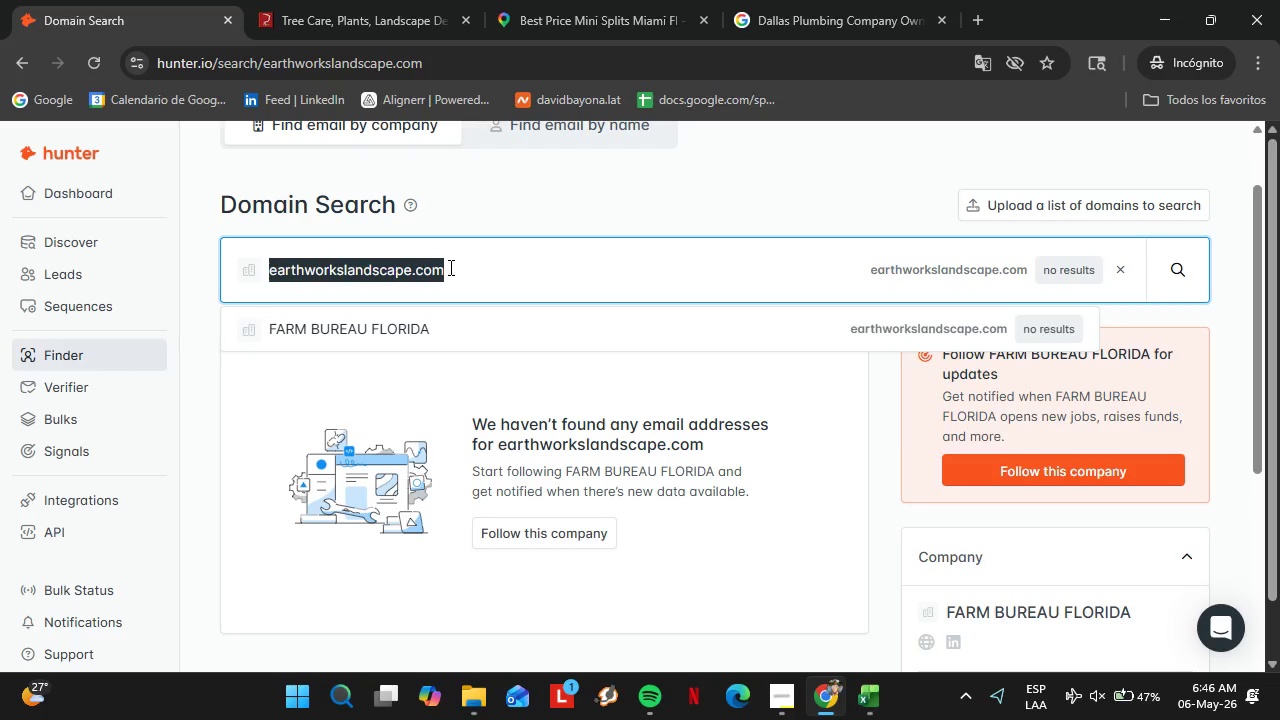 
type(cj)
key(Backspace)
type(hoateusa.com)
 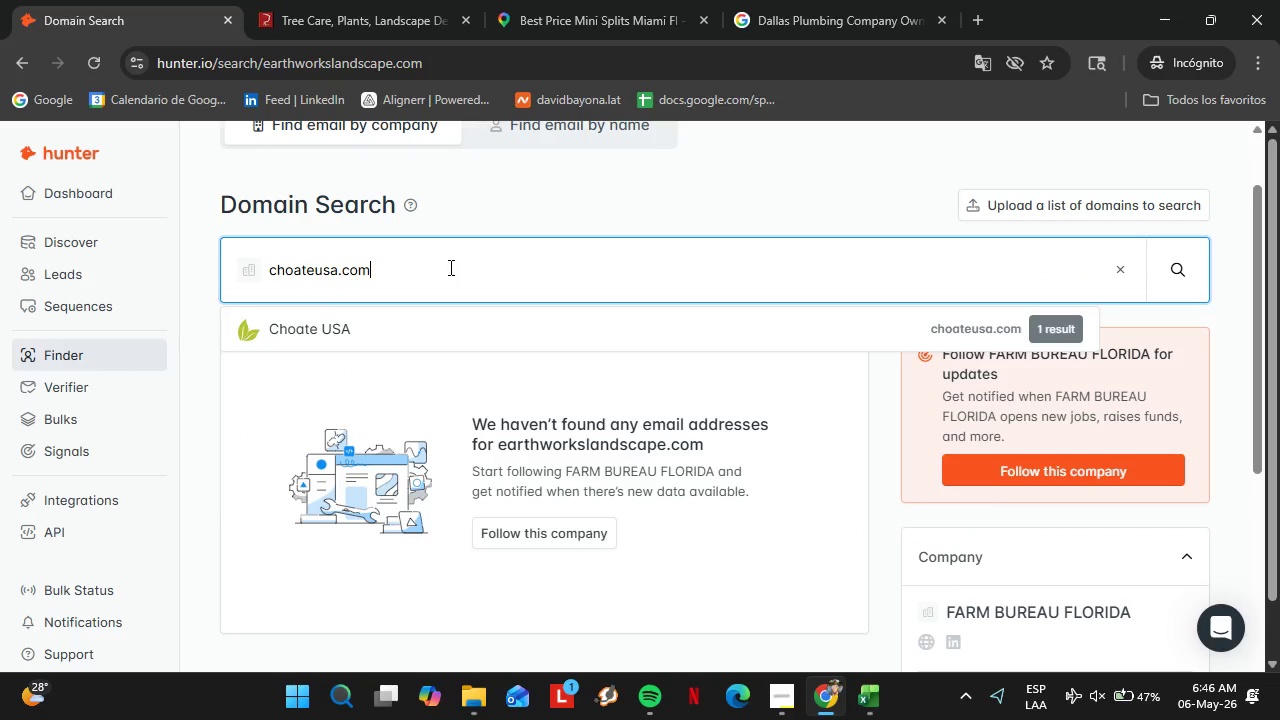 
key(Enter)
 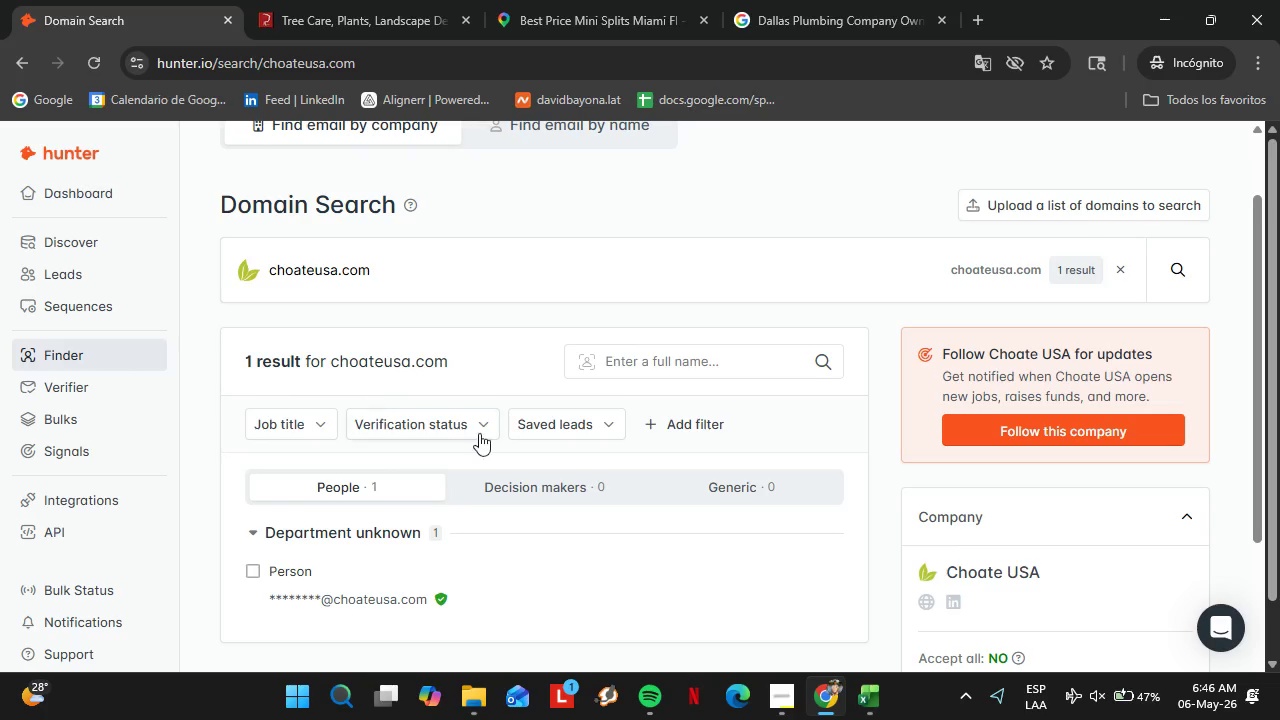 
scroll: coordinate [494, 456], scroll_direction: down, amount: 1.0
 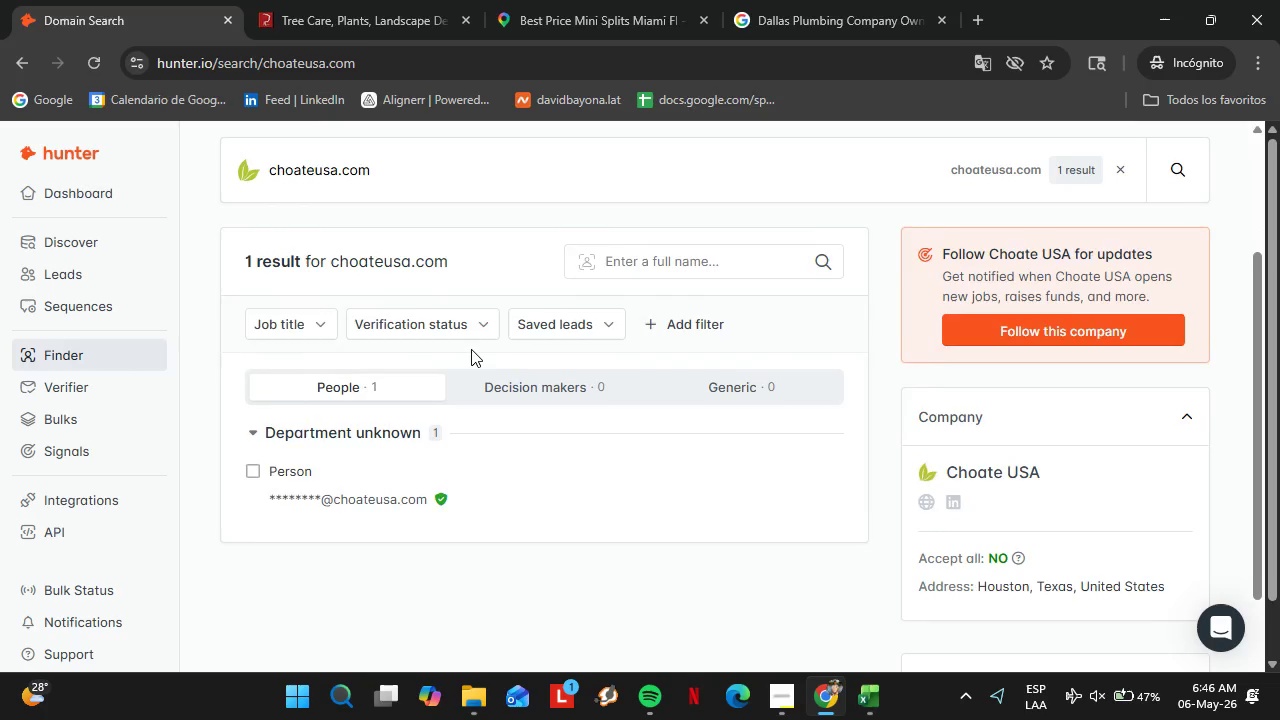 
left_click([367, 368])
 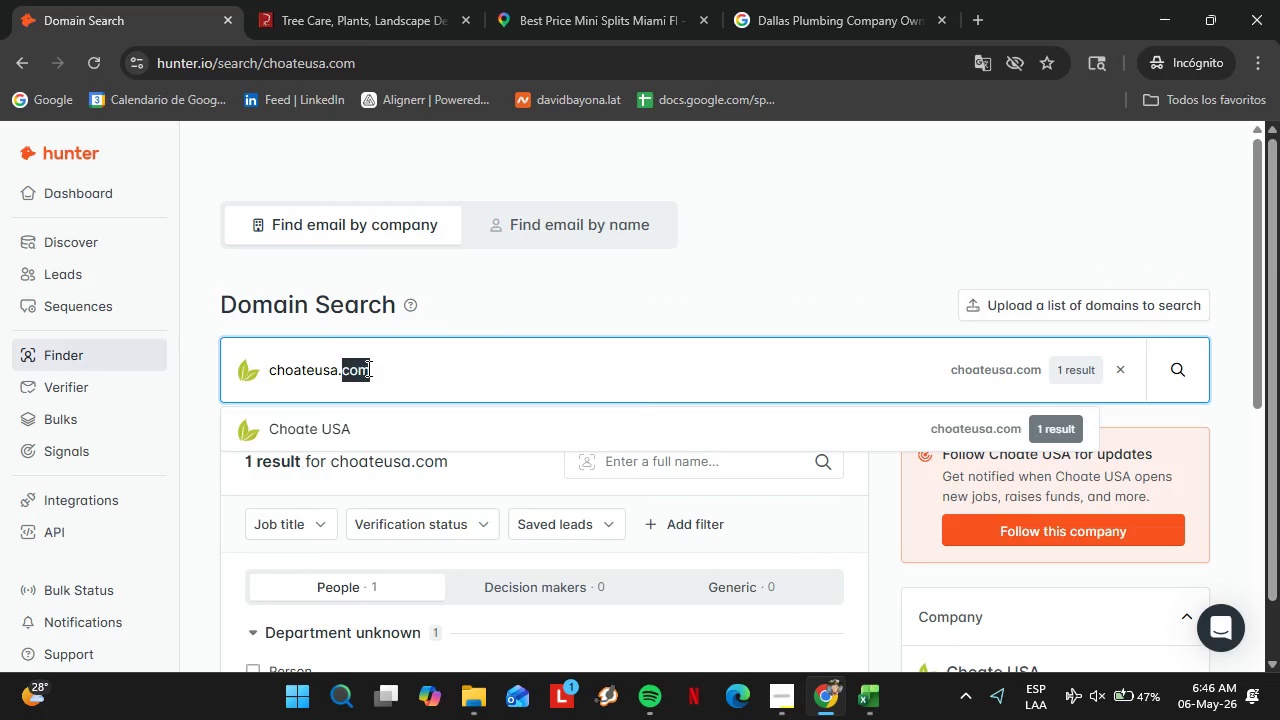 
scroll: coordinate [471, 349], scroll_direction: up, amount: 2.0
 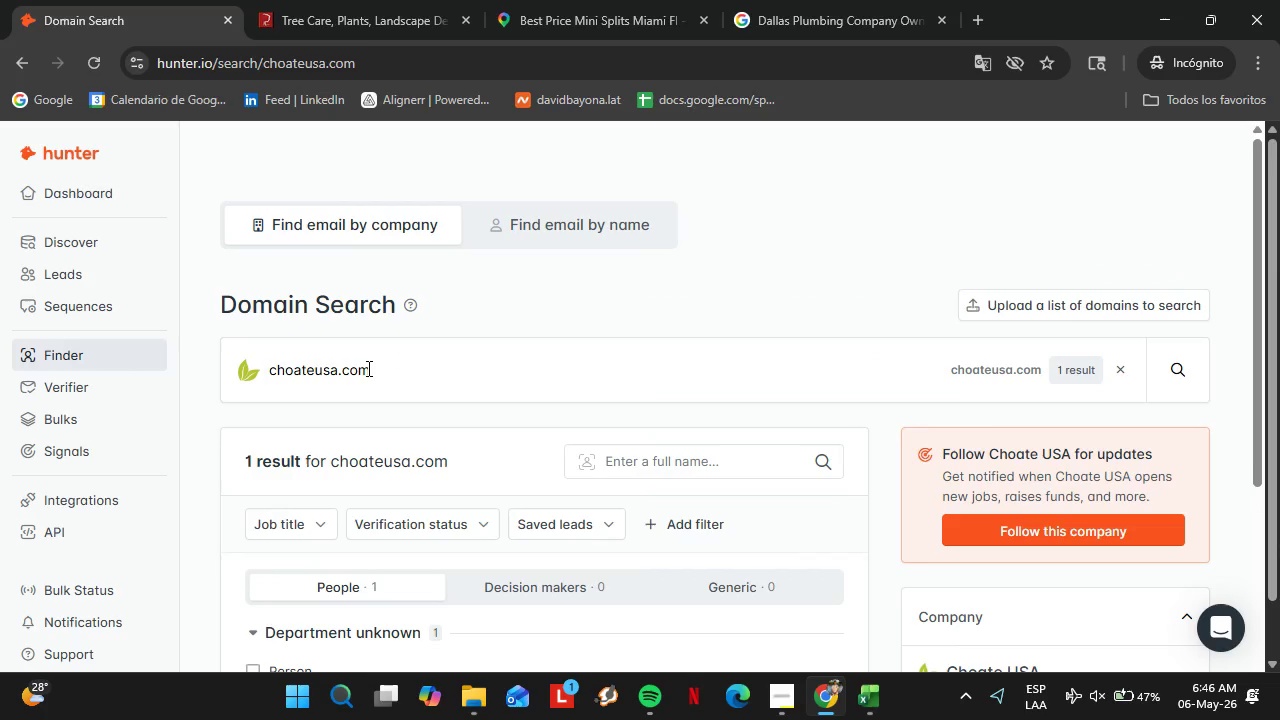 
double_click([367, 368])
 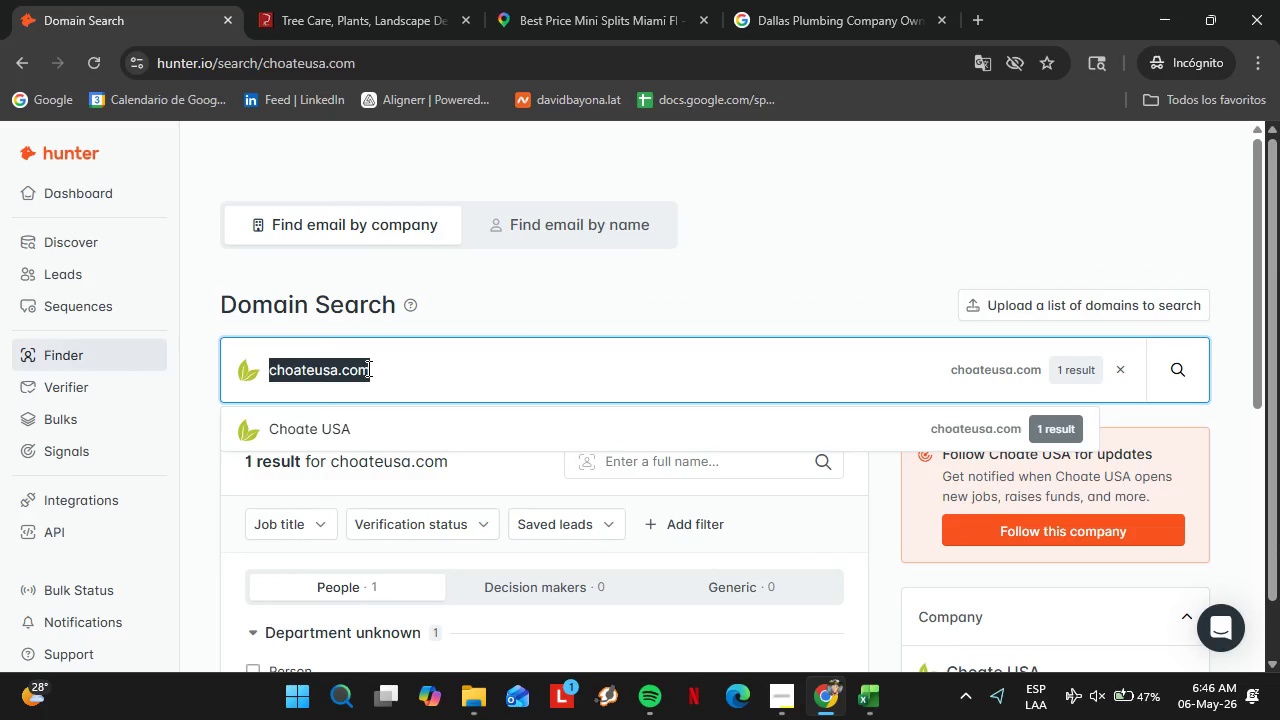 
triple_click([367, 368])
 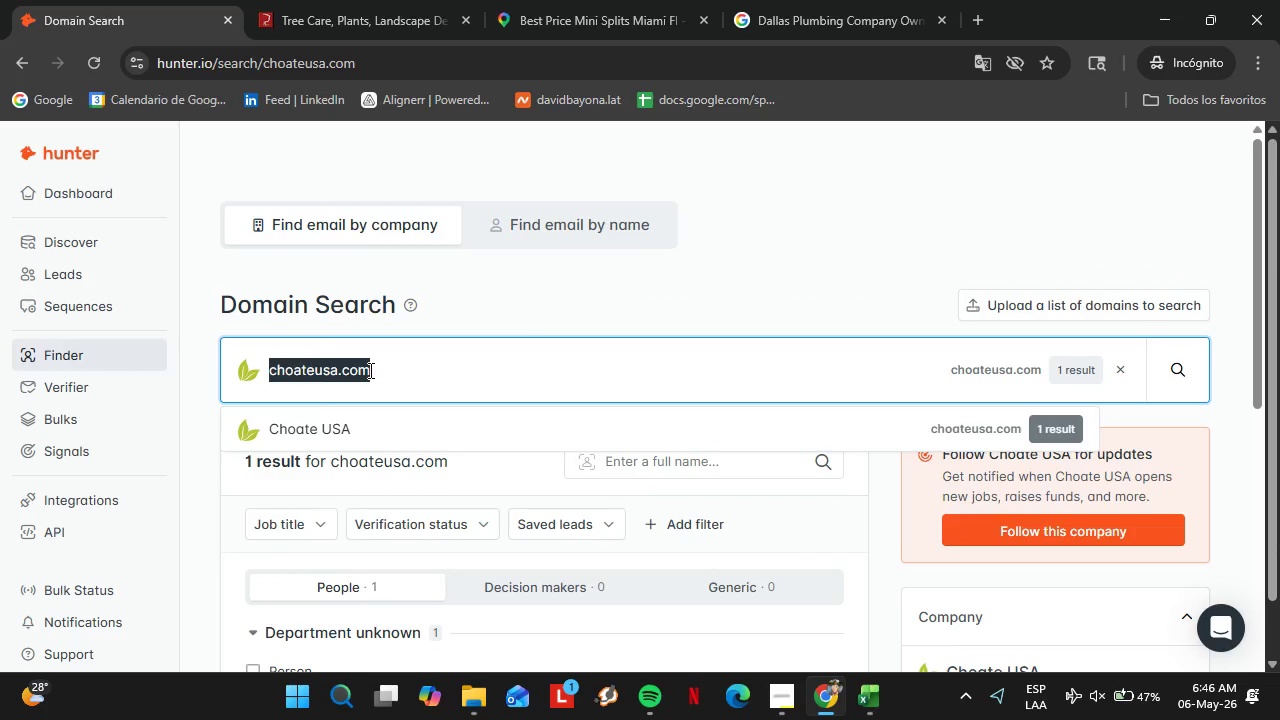 
type(lukeslandscaping)
 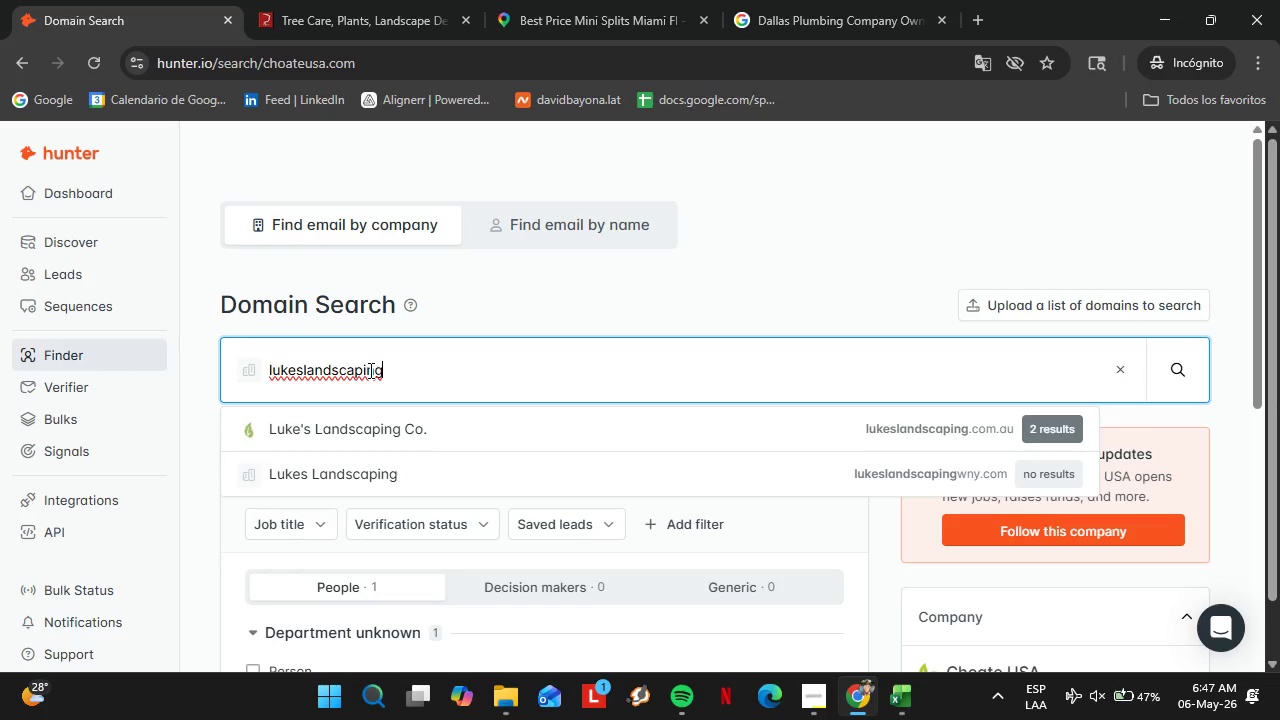 
wait(7.56)
 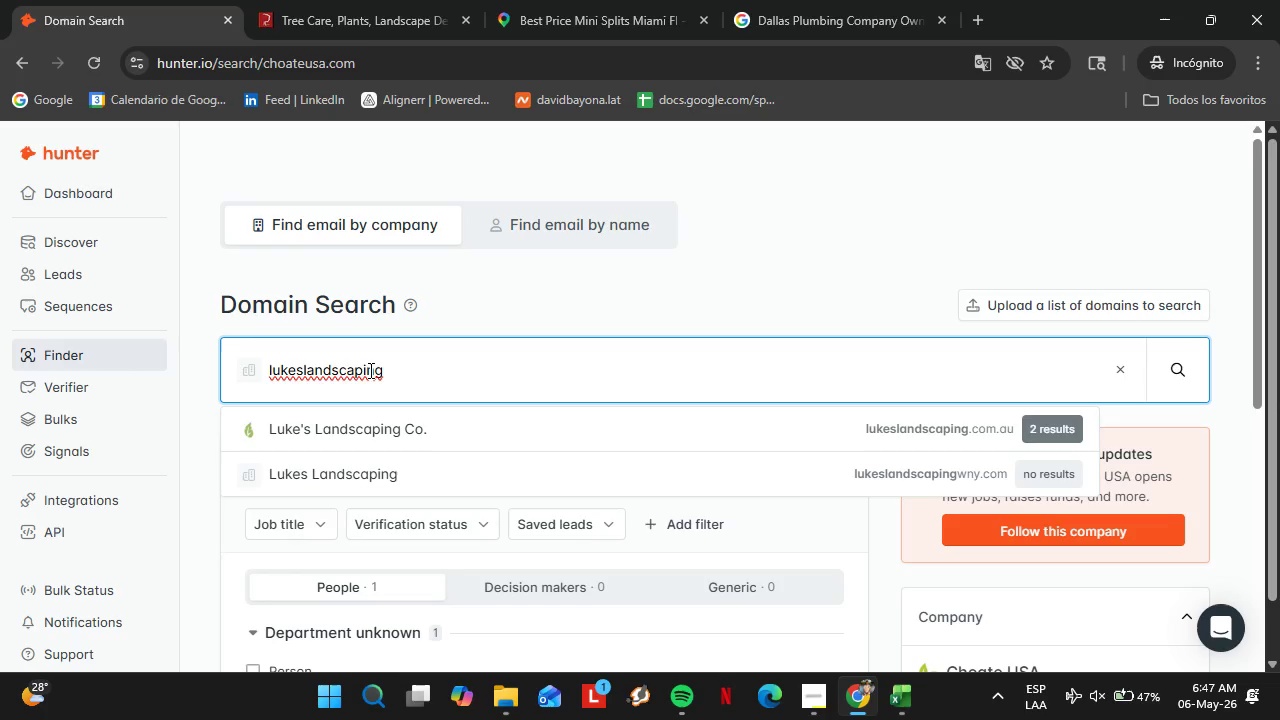 
type(dfw.com)
 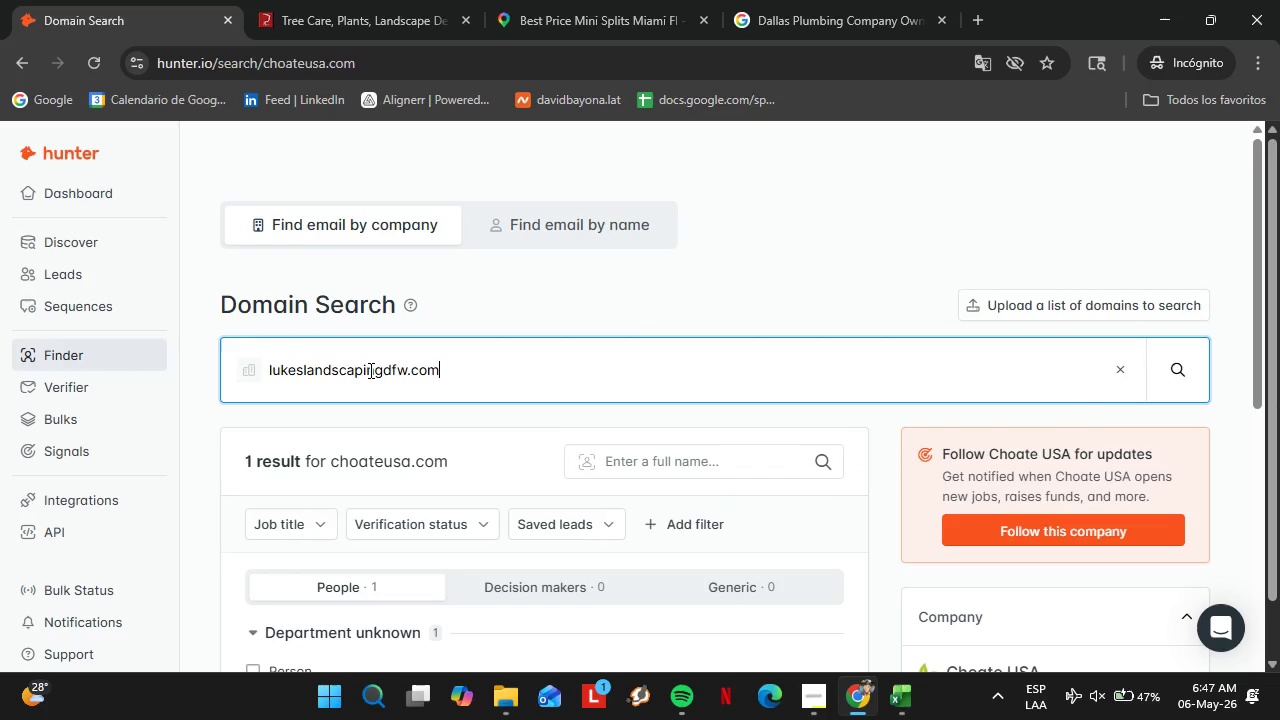 
key(Enter)
 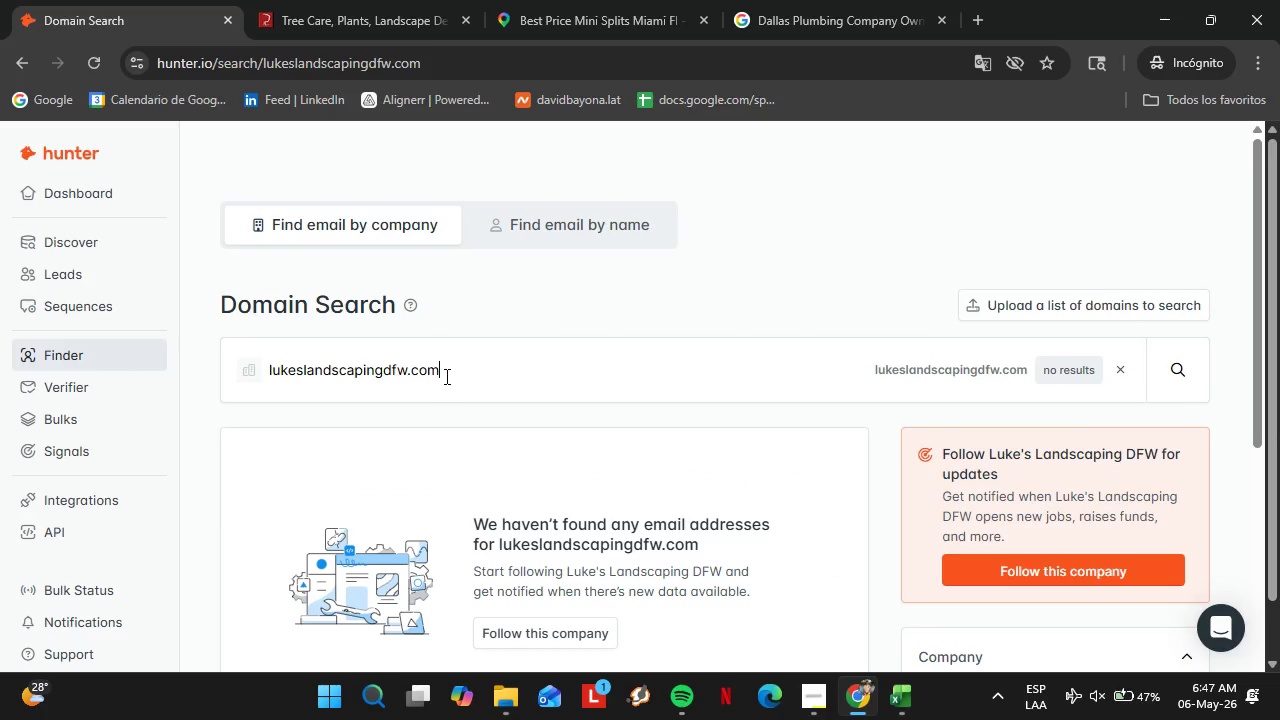 
double_click([445, 376])
 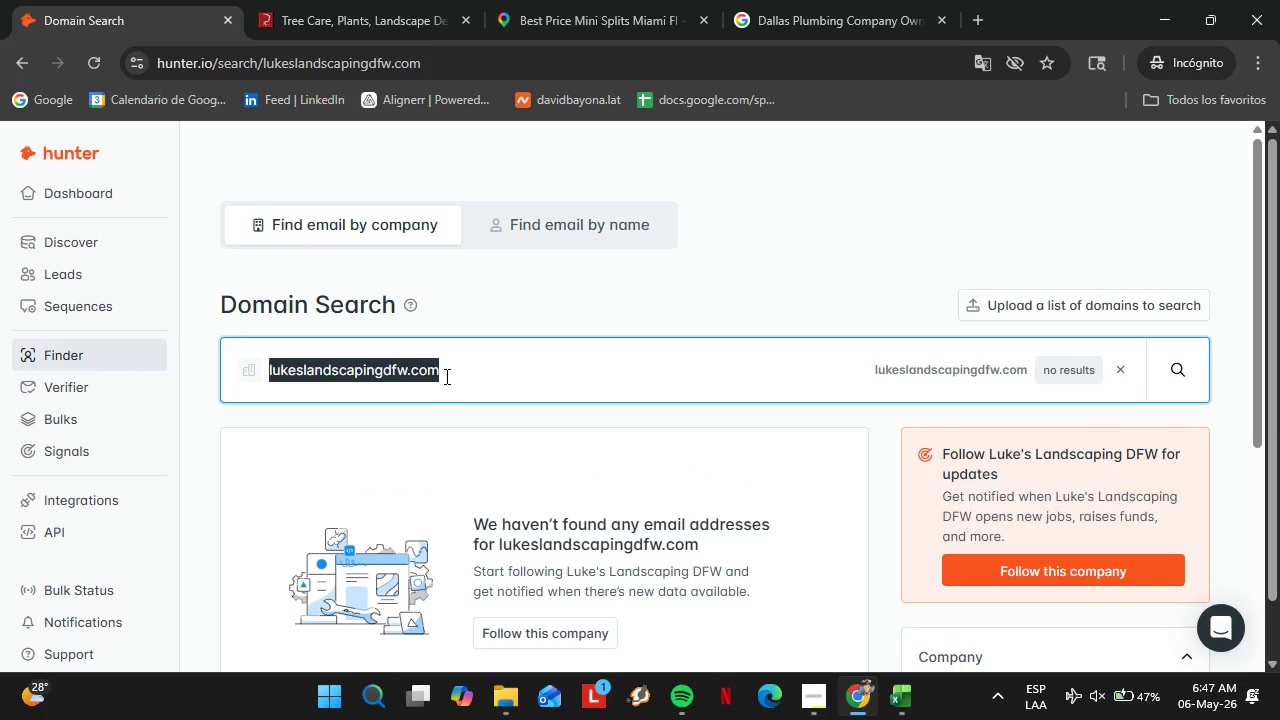 
triple_click([445, 376])
 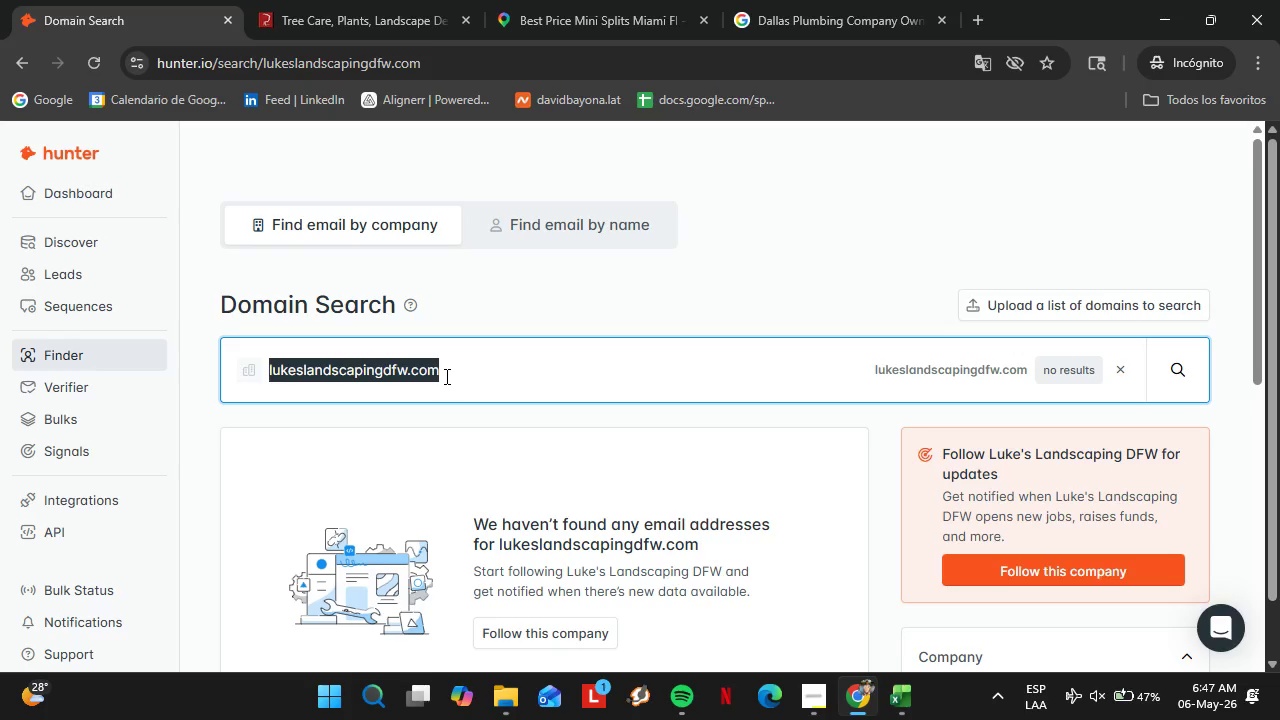 
type(utzenv)
 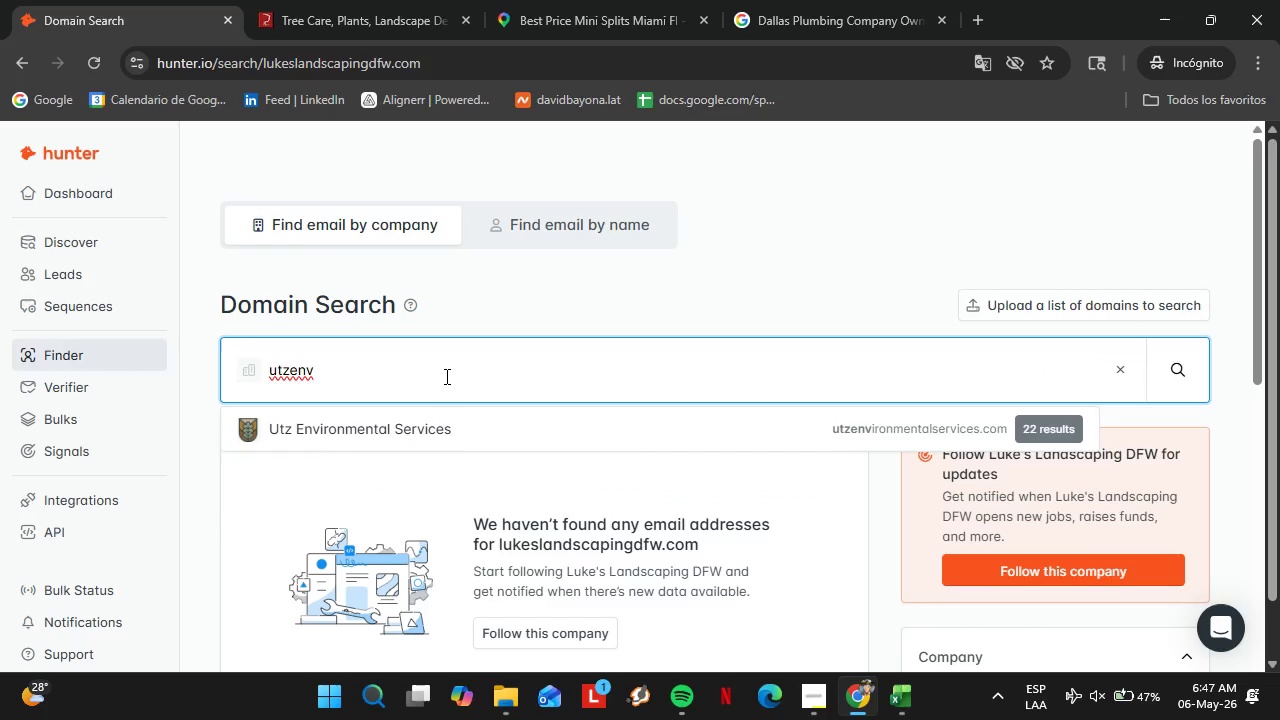 
key(ArrowDown)
 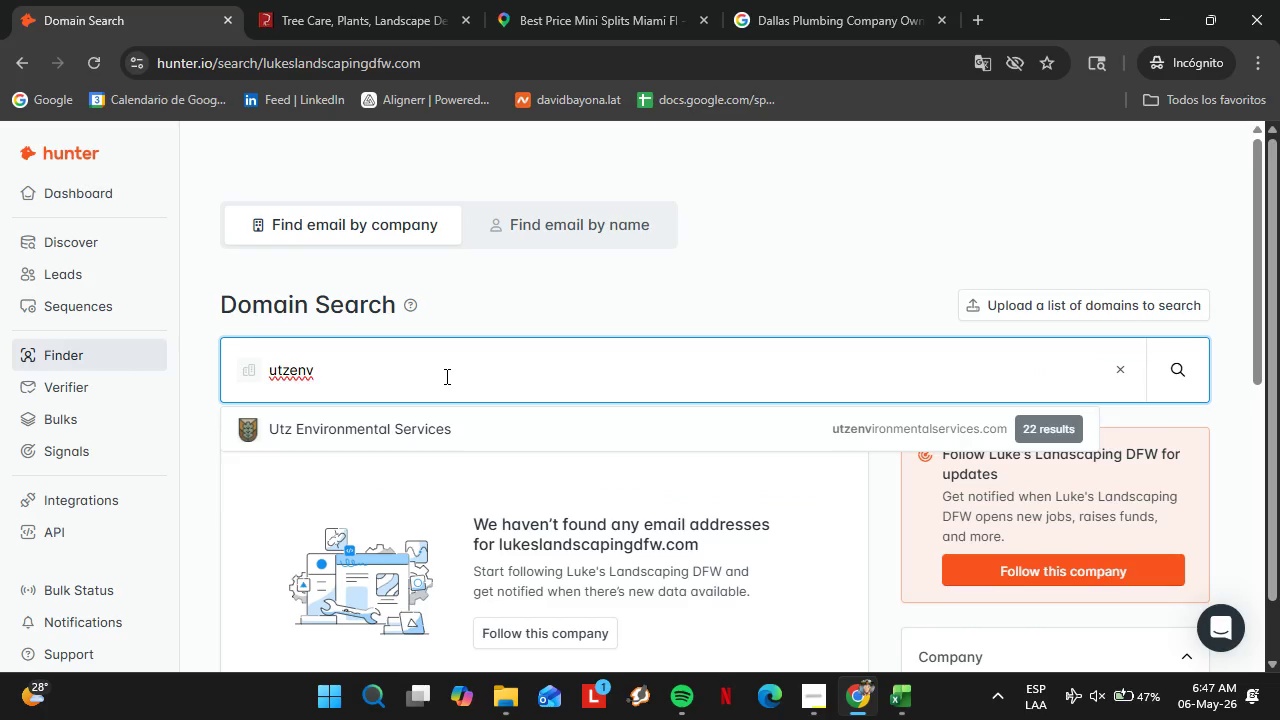 
key(Enter)
 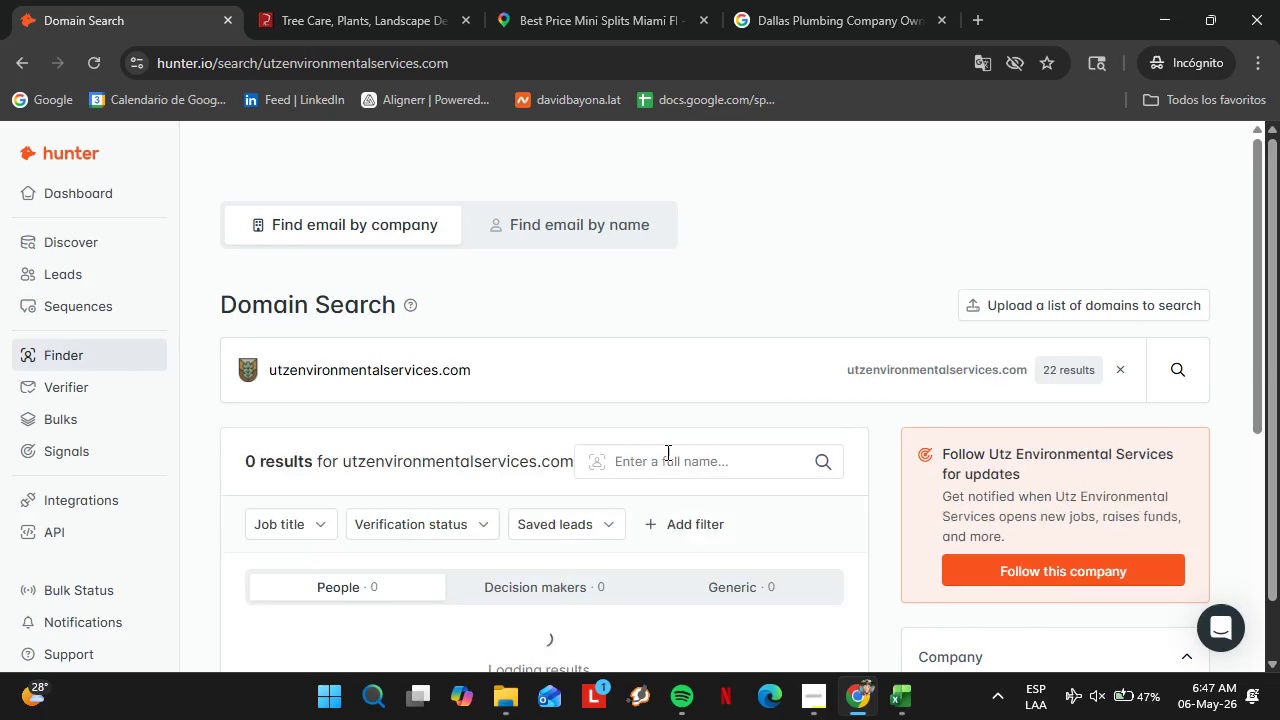 
scroll: coordinate [699, 458], scroll_direction: down, amount: 2.0
 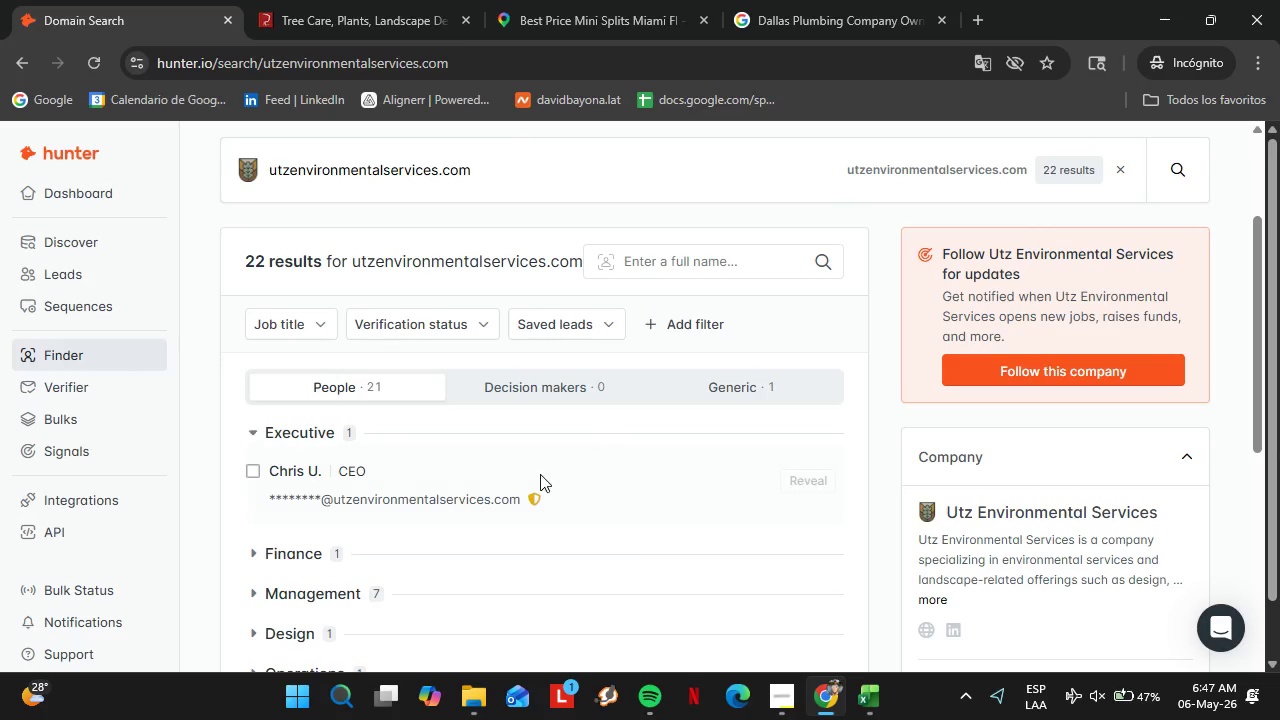 
scroll: coordinate [508, 461], scroll_direction: up, amount: 2.0
 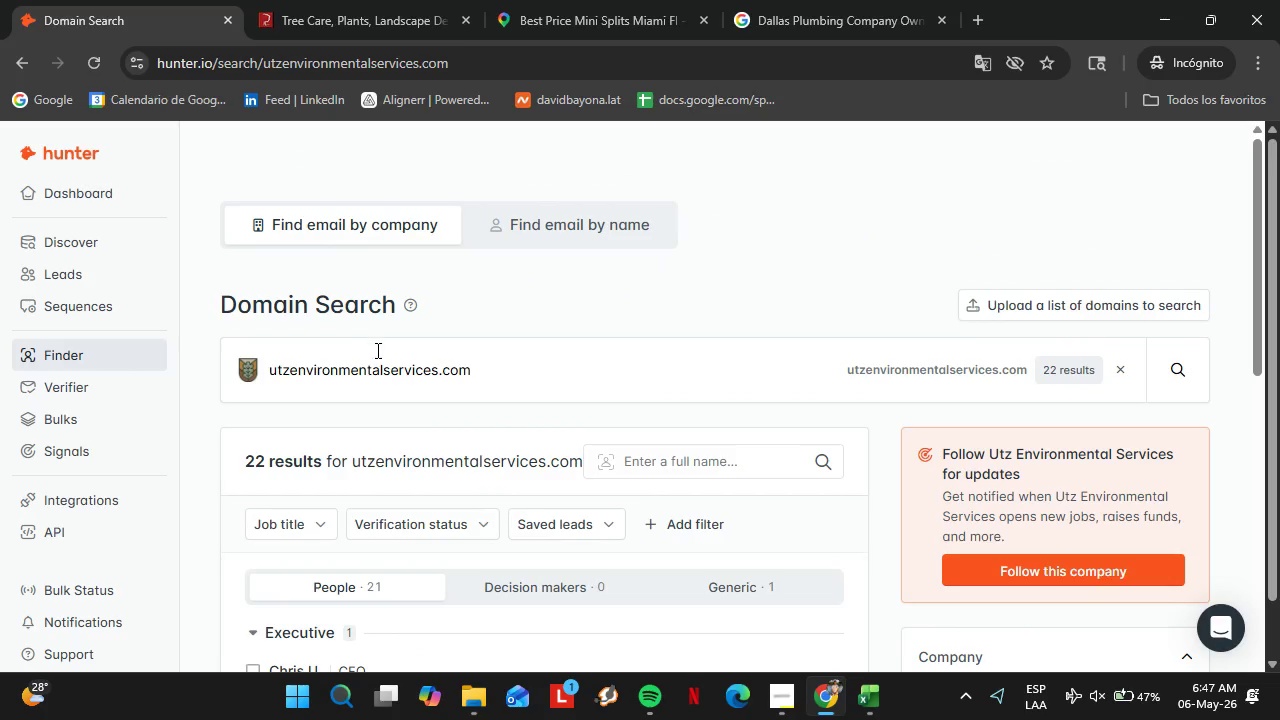 
left_click_drag(start_coordinate=[376, 351], to_coordinate=[436, 347])
 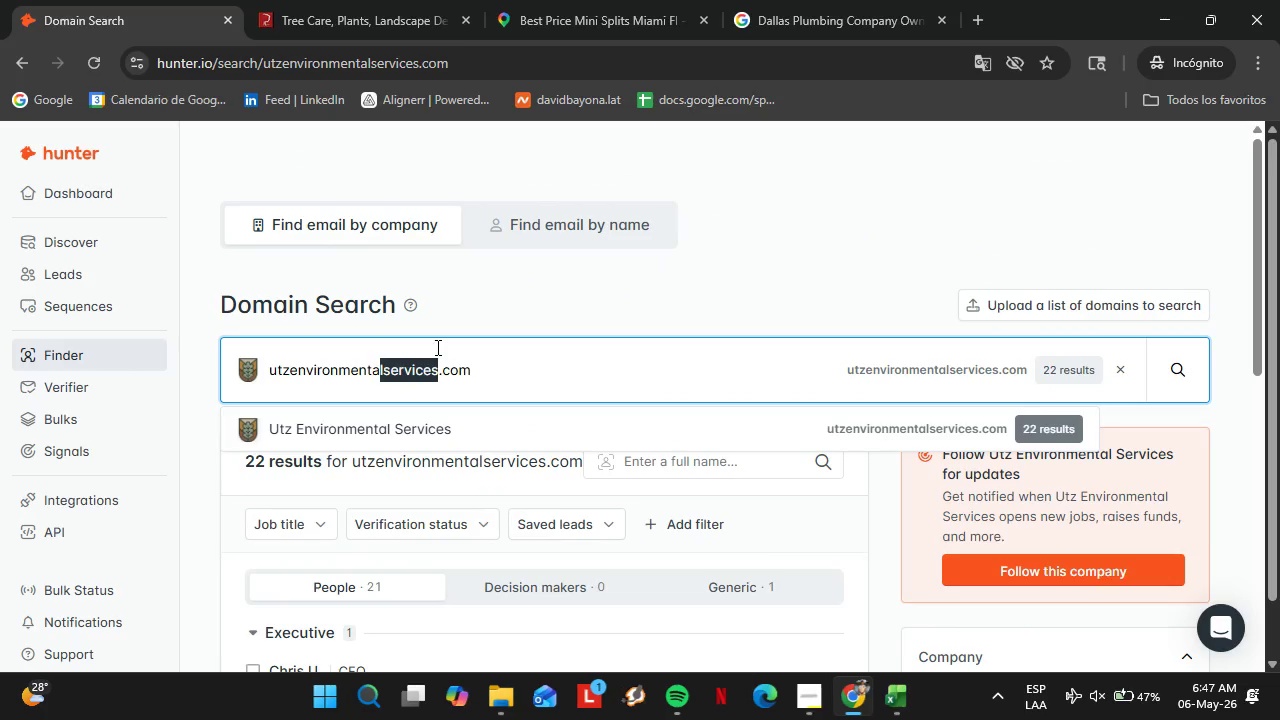 
key(L)
 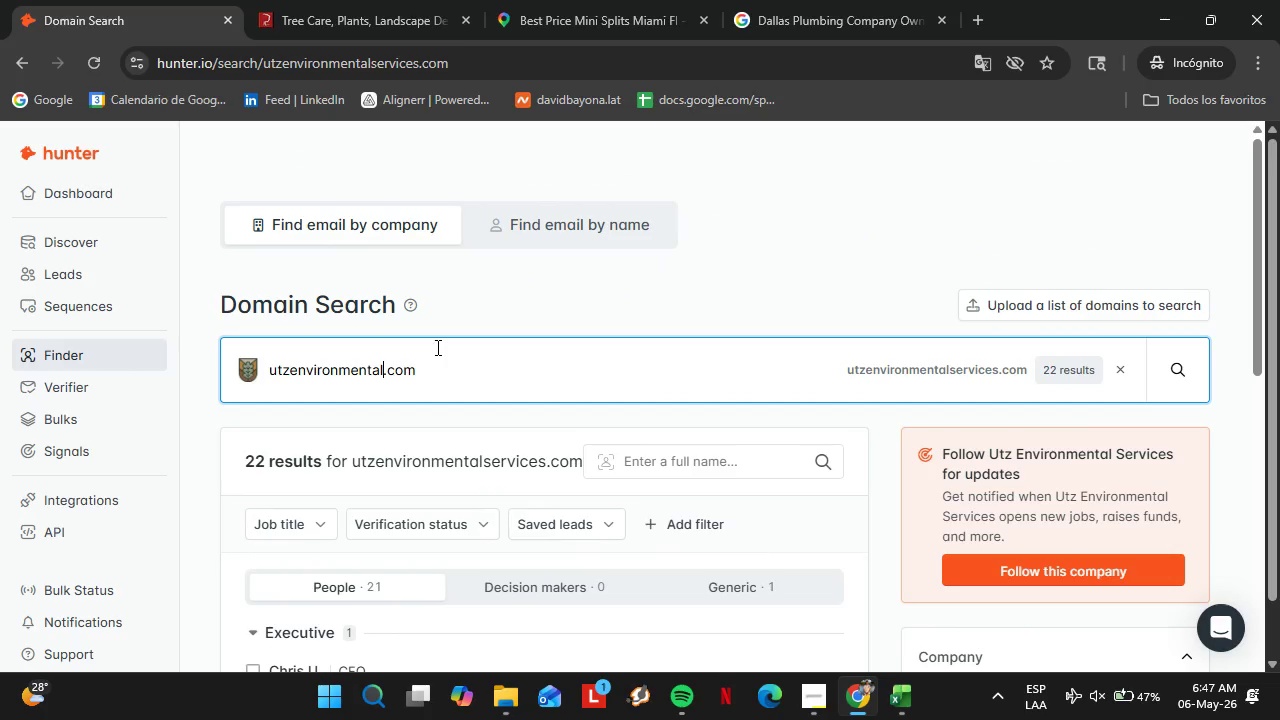 
key(Enter)
 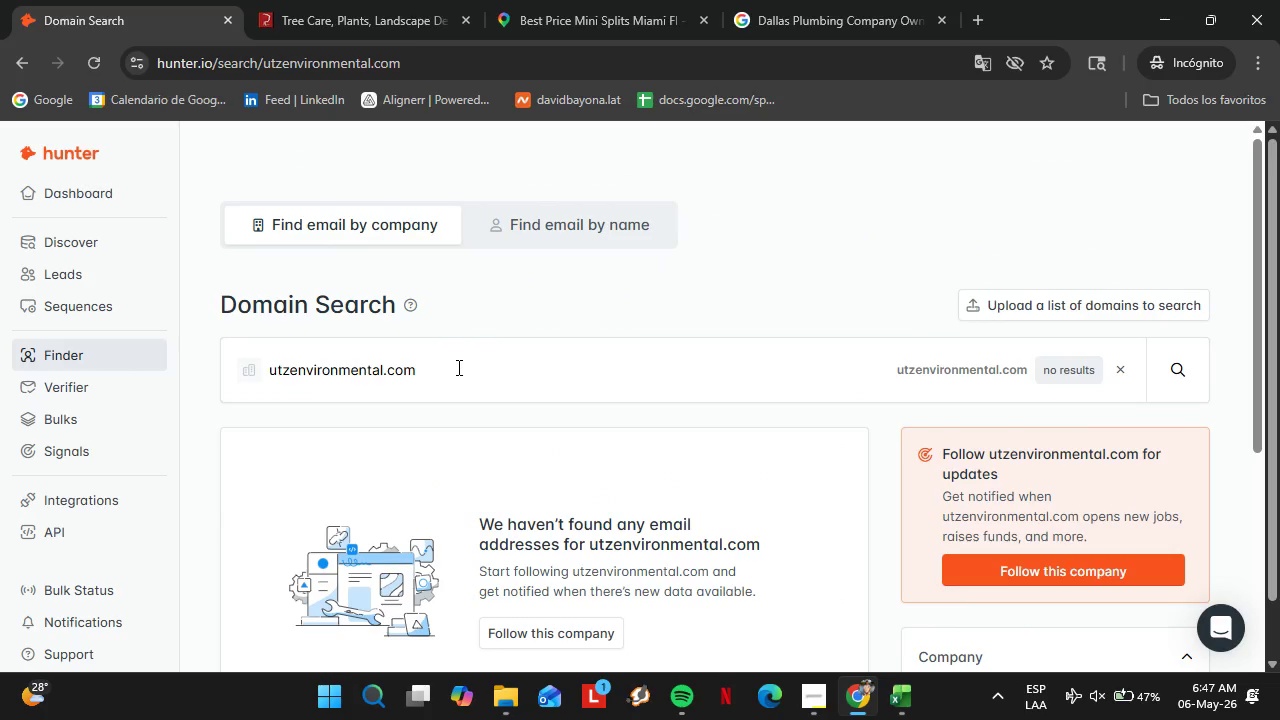 
double_click([457, 367])
 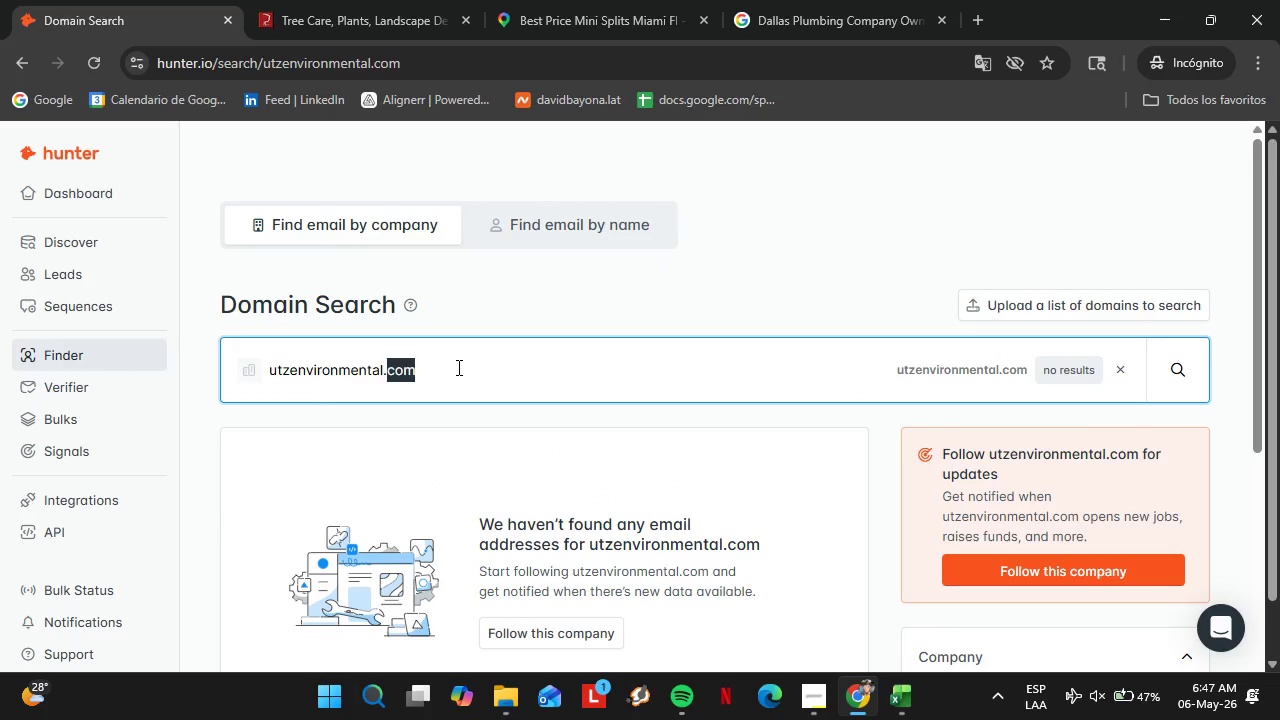 
triple_click([457, 367])
 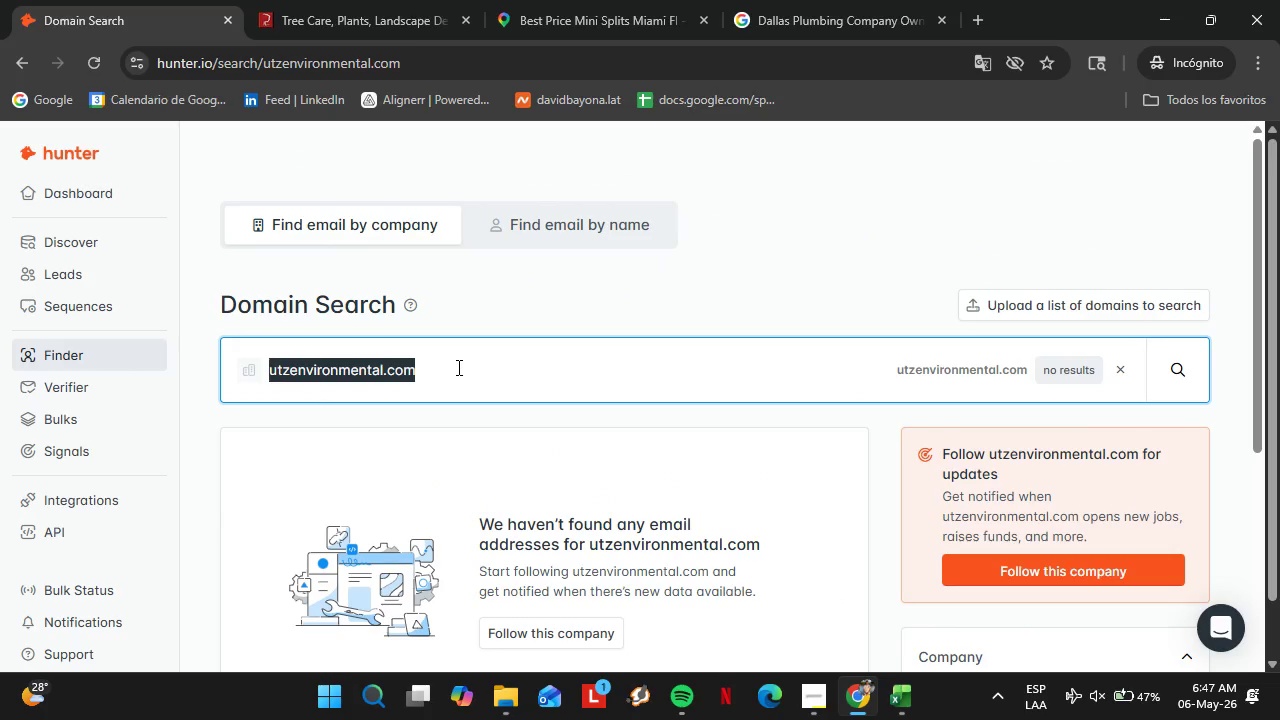 
triple_click([457, 367])
 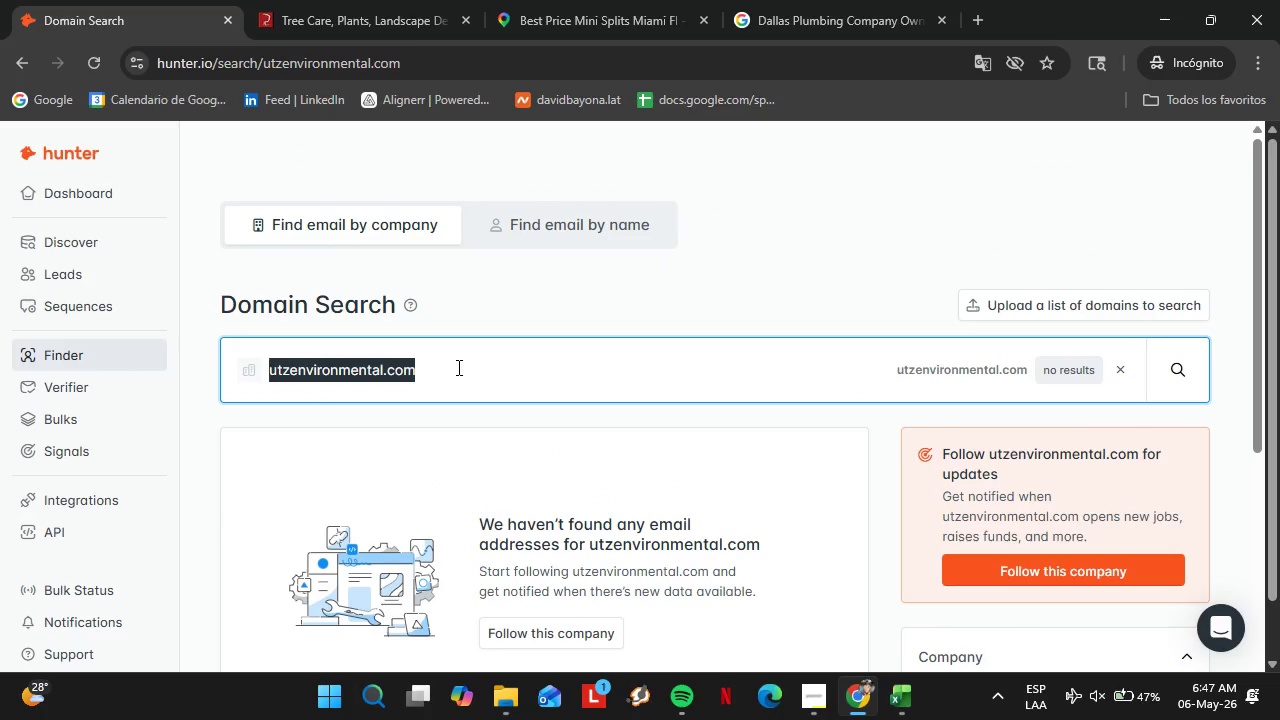 
type(jcordee)
key(Backspace)
type(ll)
 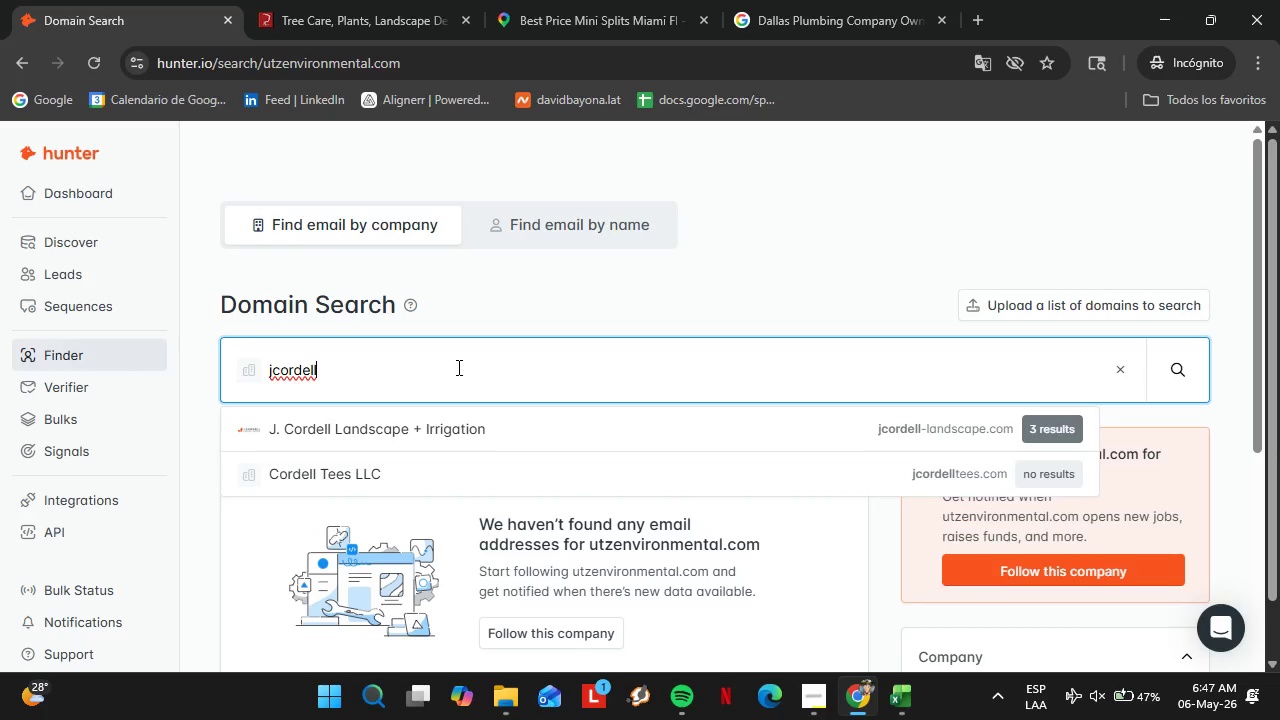 
key(ArrowDown)
 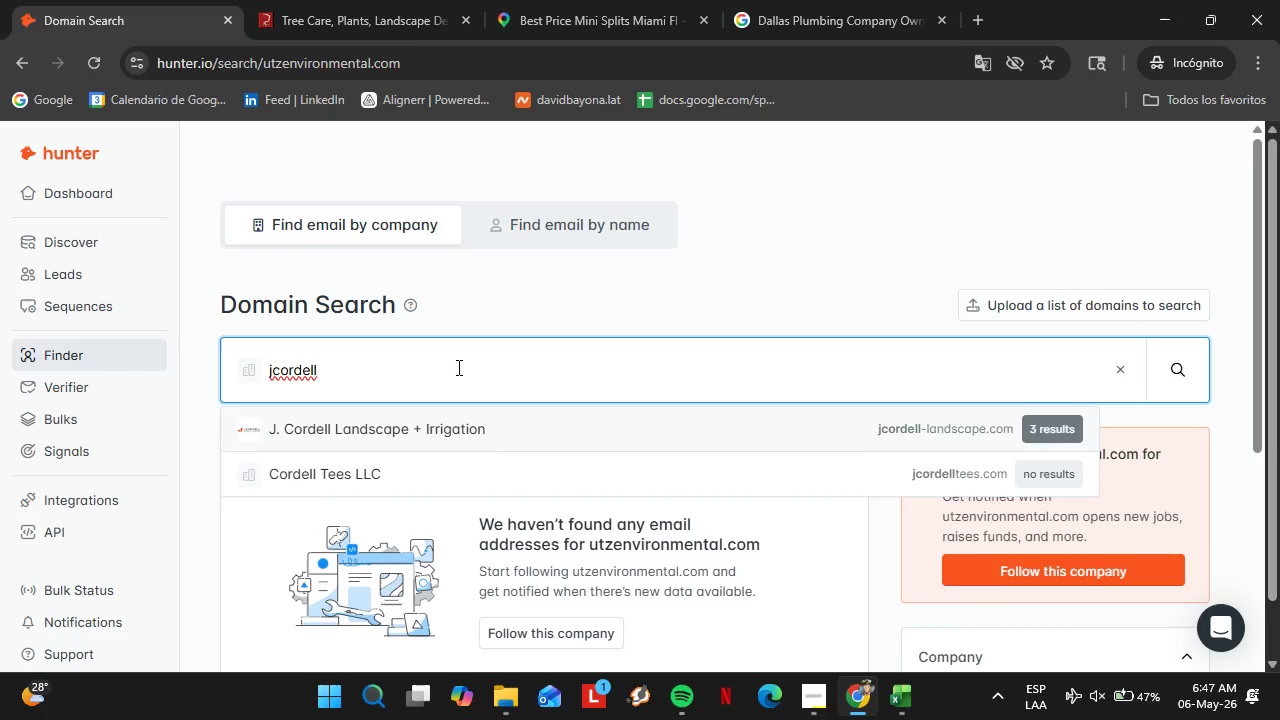 
key(Enter)
 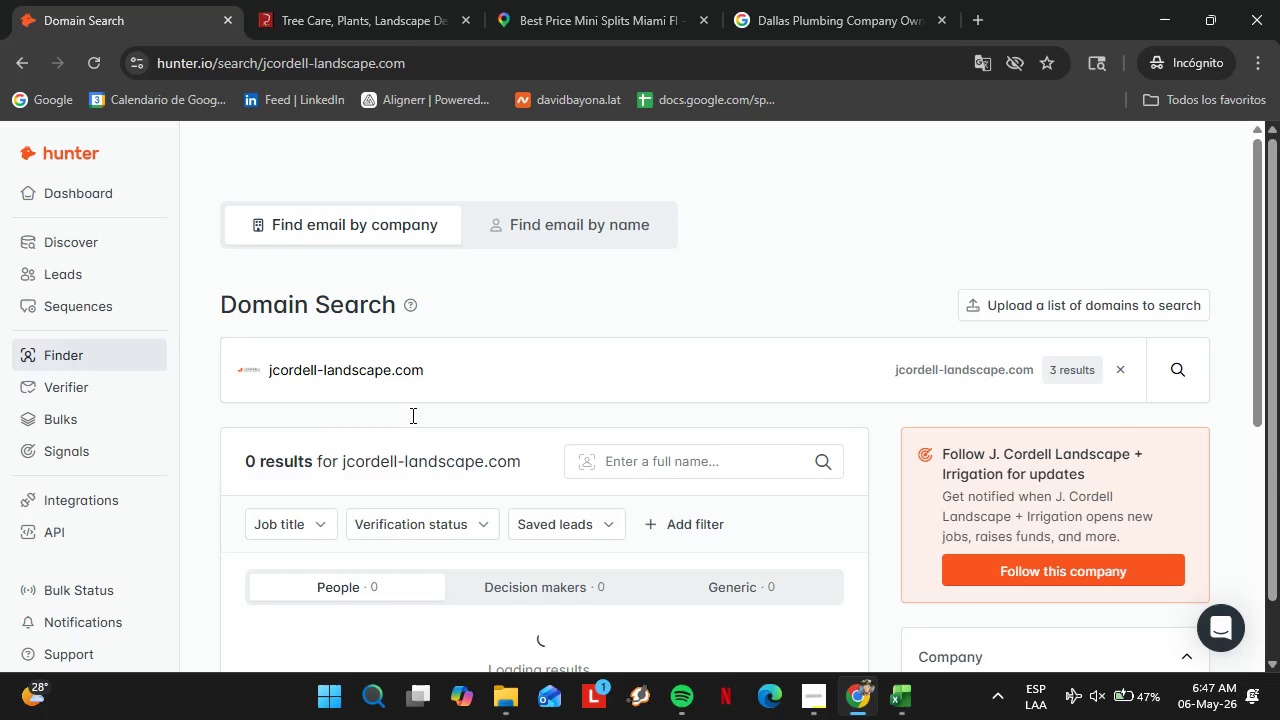 
scroll: coordinate [442, 411], scroll_direction: down, amount: 3.0
 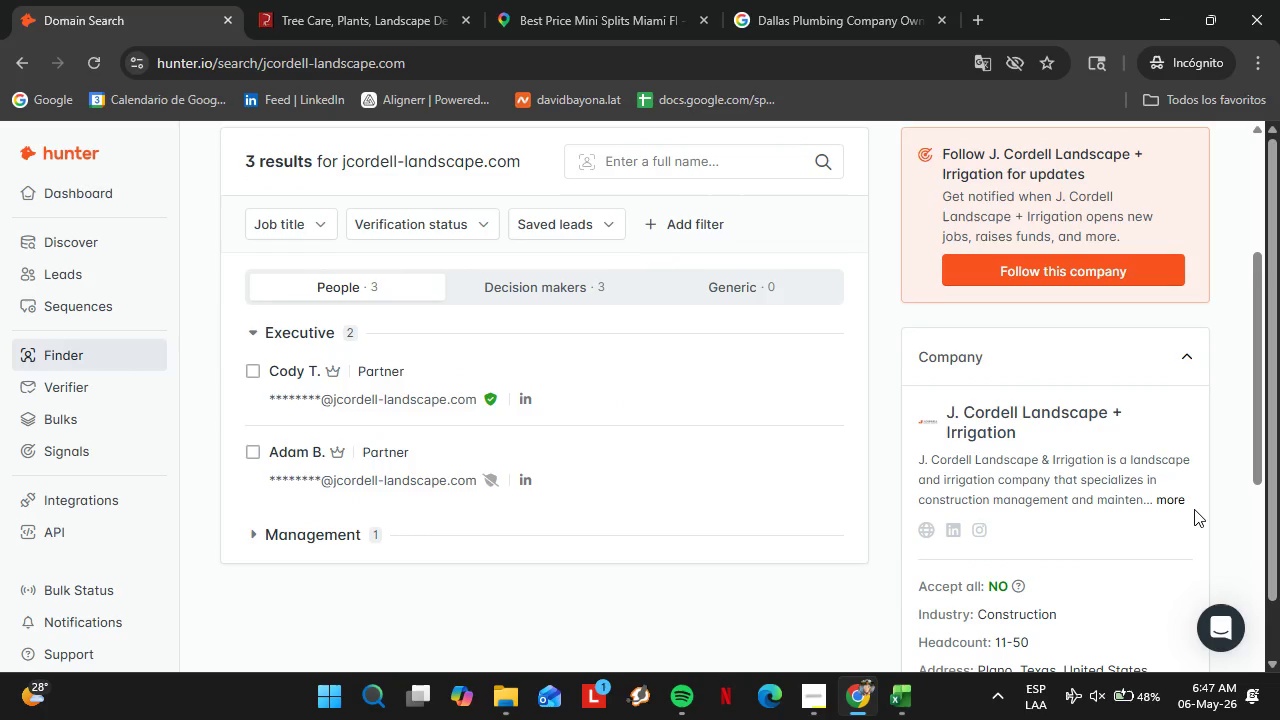 
left_click([1176, 499])
 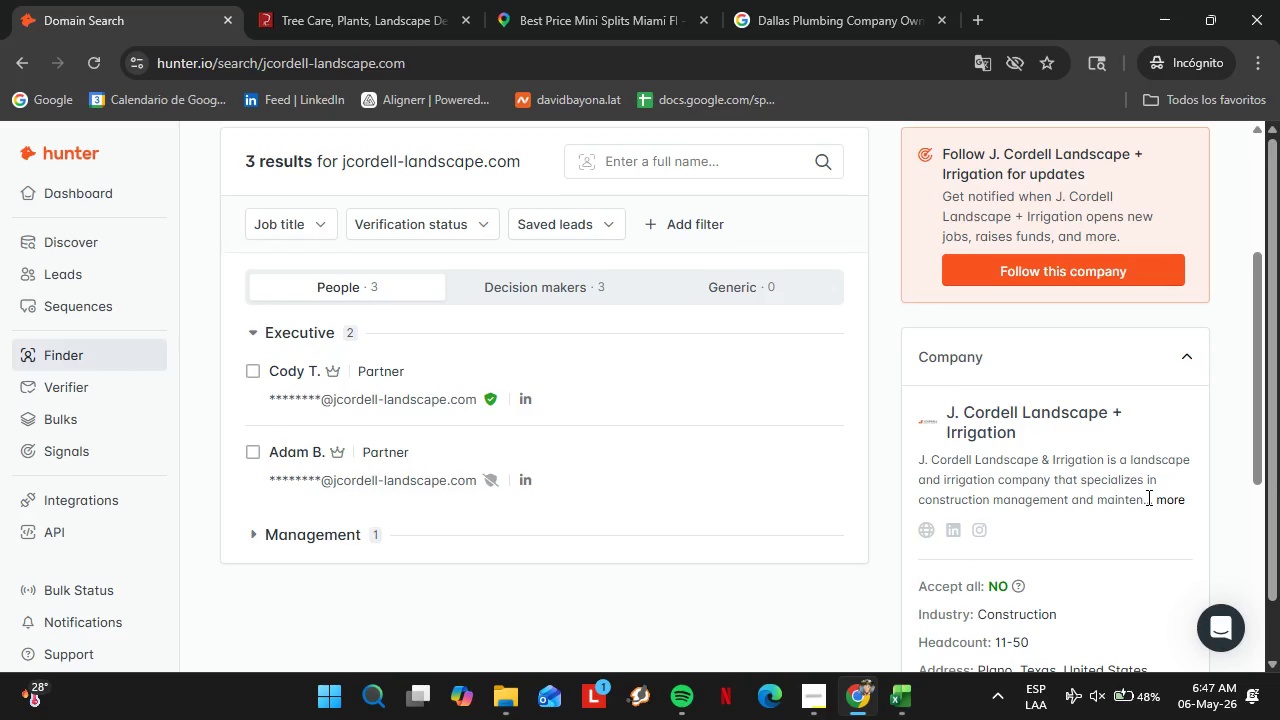 
scroll: coordinate [1080, 548], scroll_direction: down, amount: 1.0
 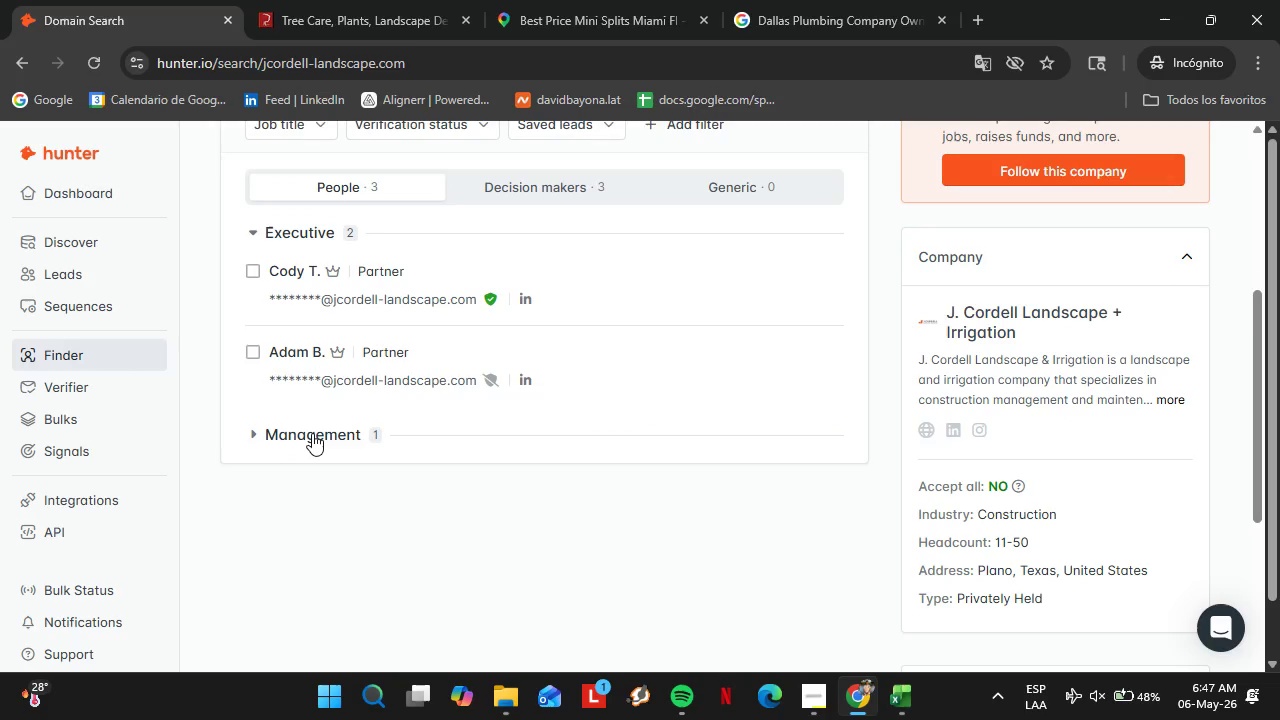 
left_click([312, 433])
 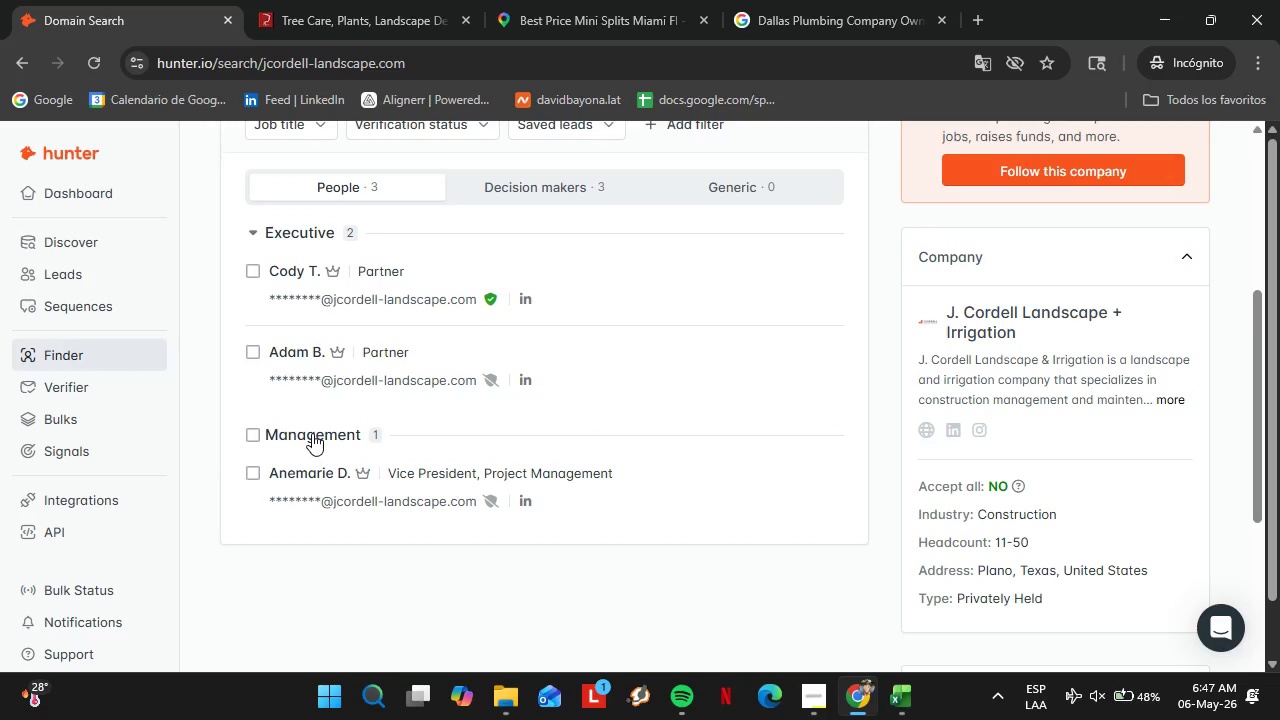 
left_click([312, 433])
 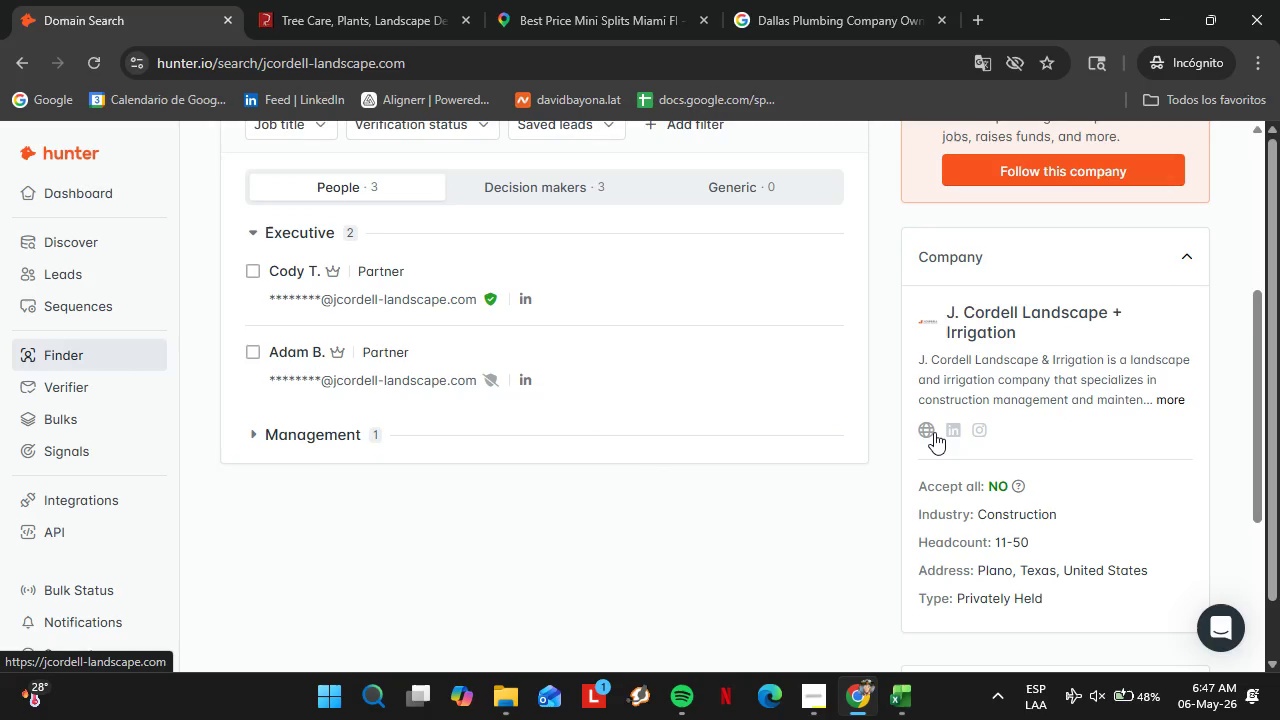 
left_click([934, 432])
 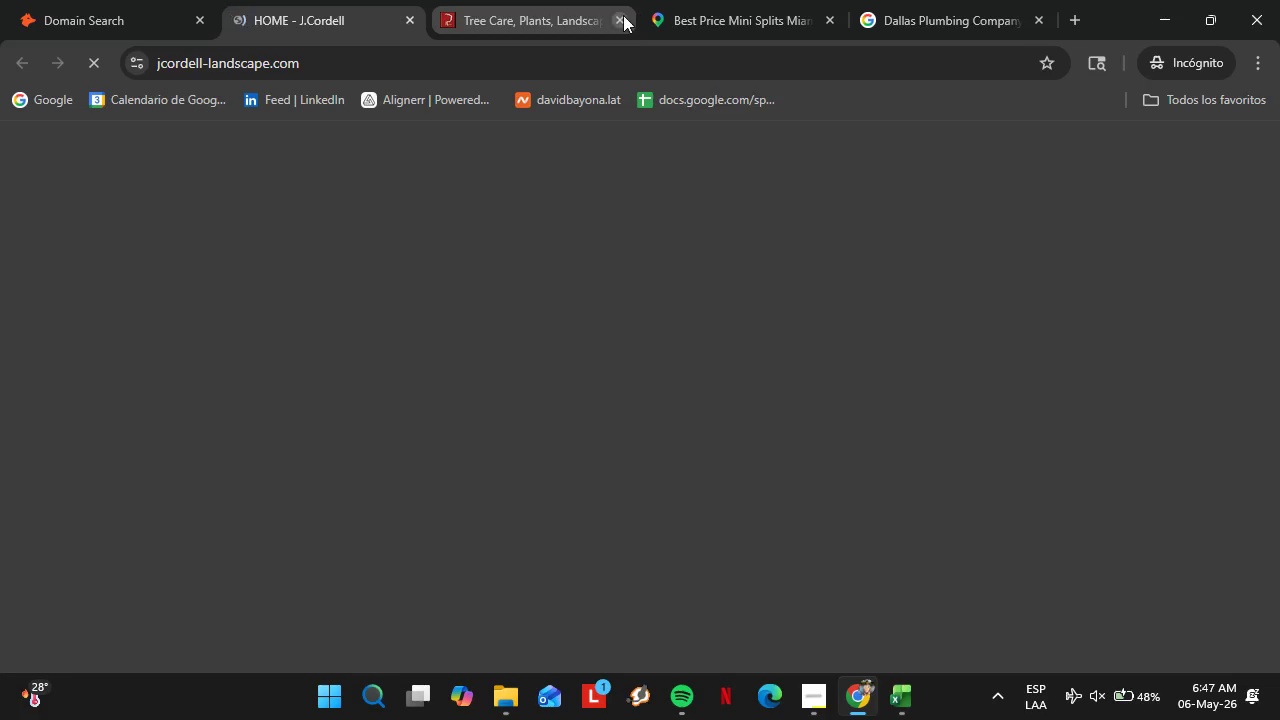 
left_click([621, 16])
 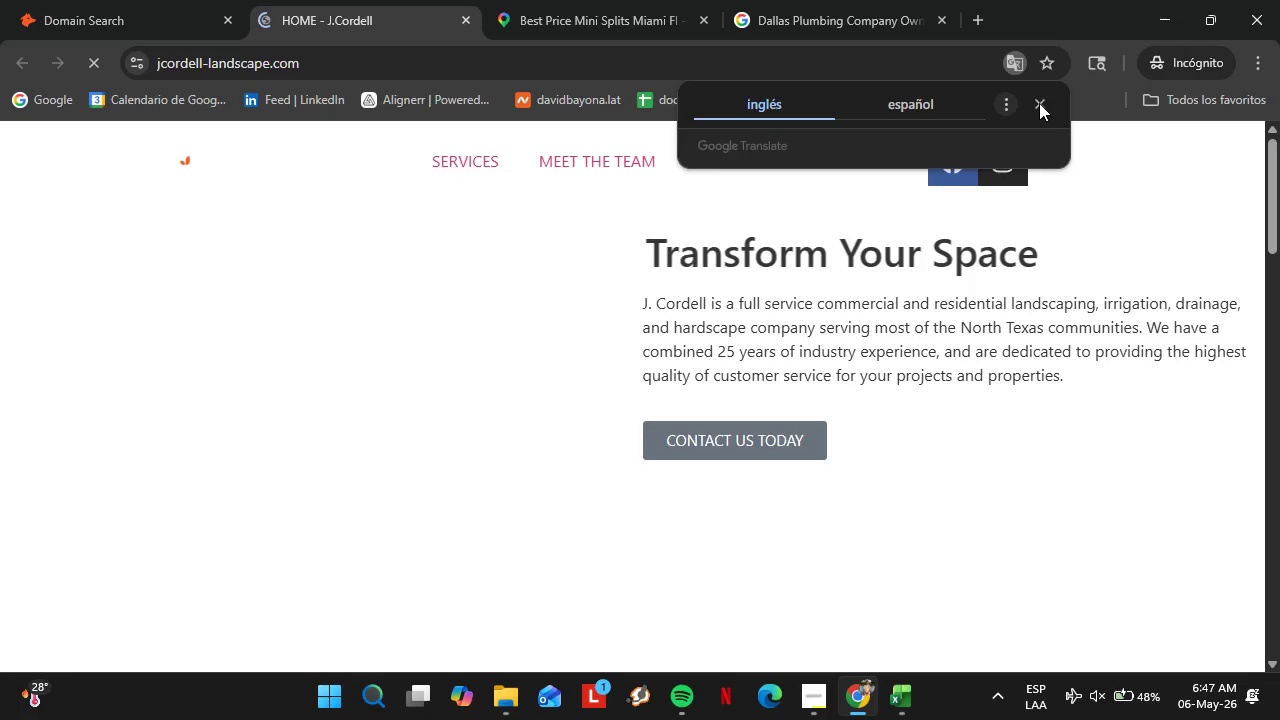 
left_click([1028, 104])
 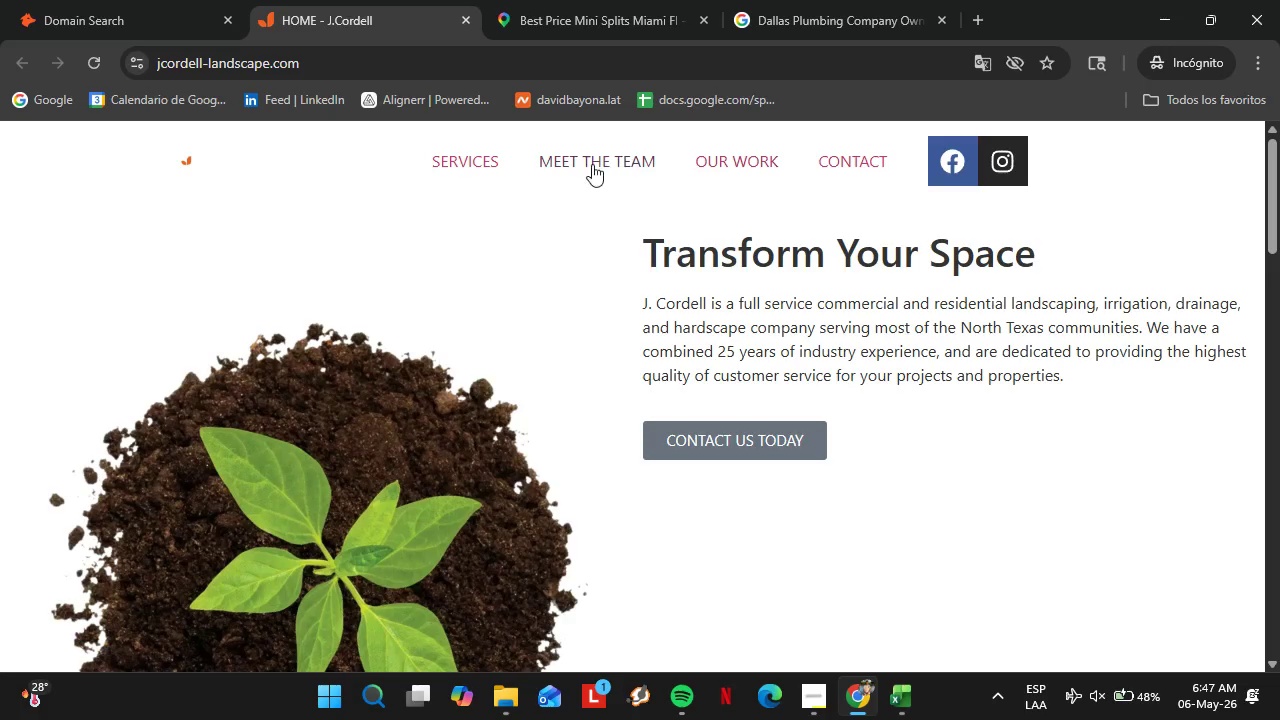 
left_click([587, 166])
 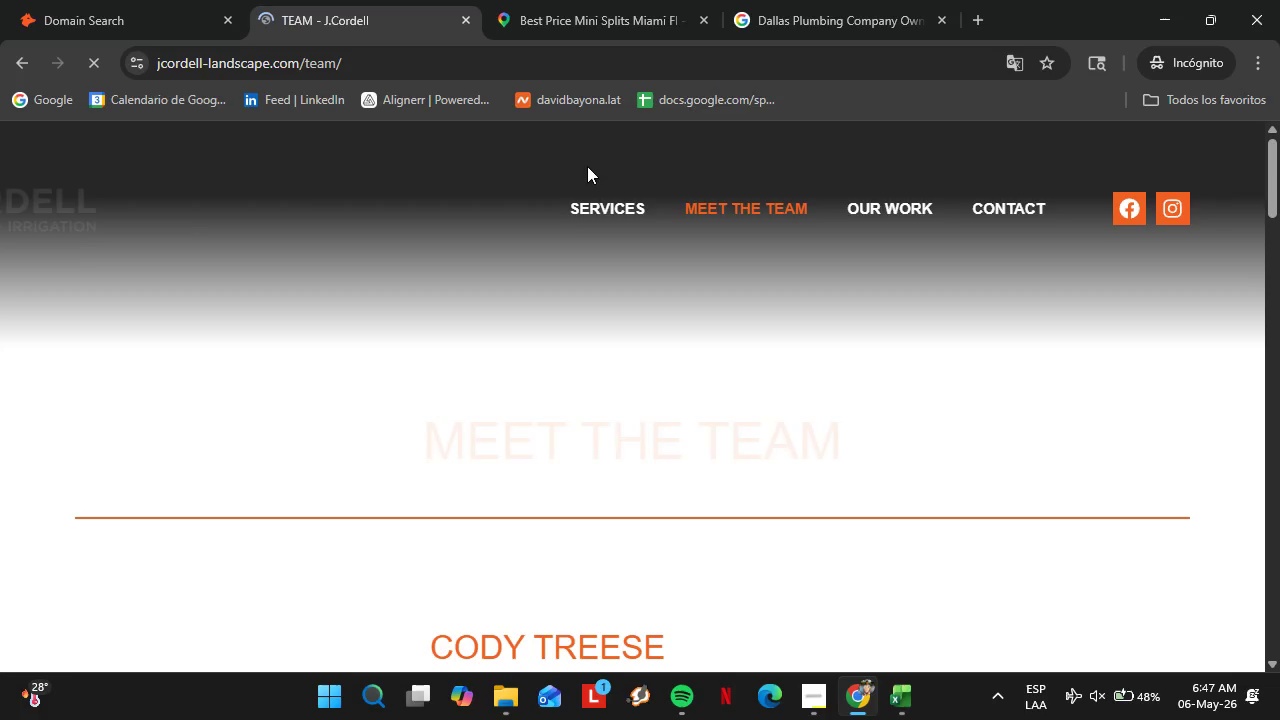 
scroll: coordinate [443, 408], scroll_direction: down, amount: 12.0
 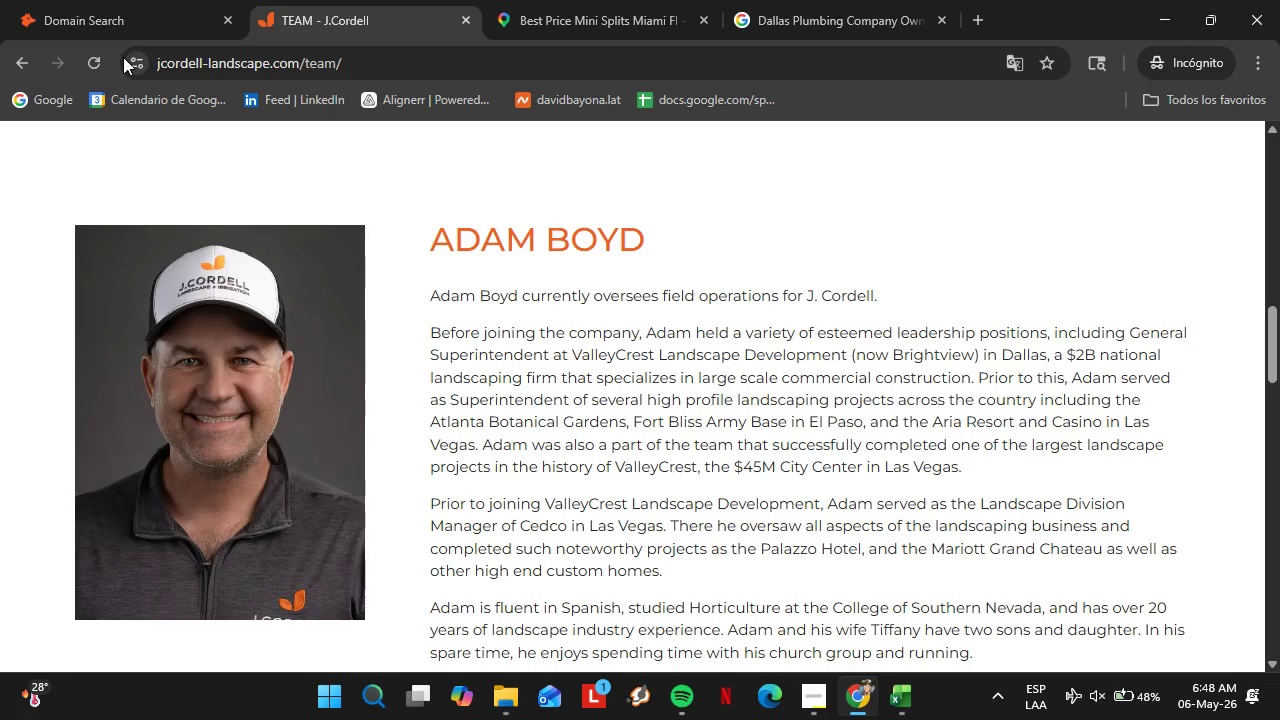 
left_click([90, 0])
 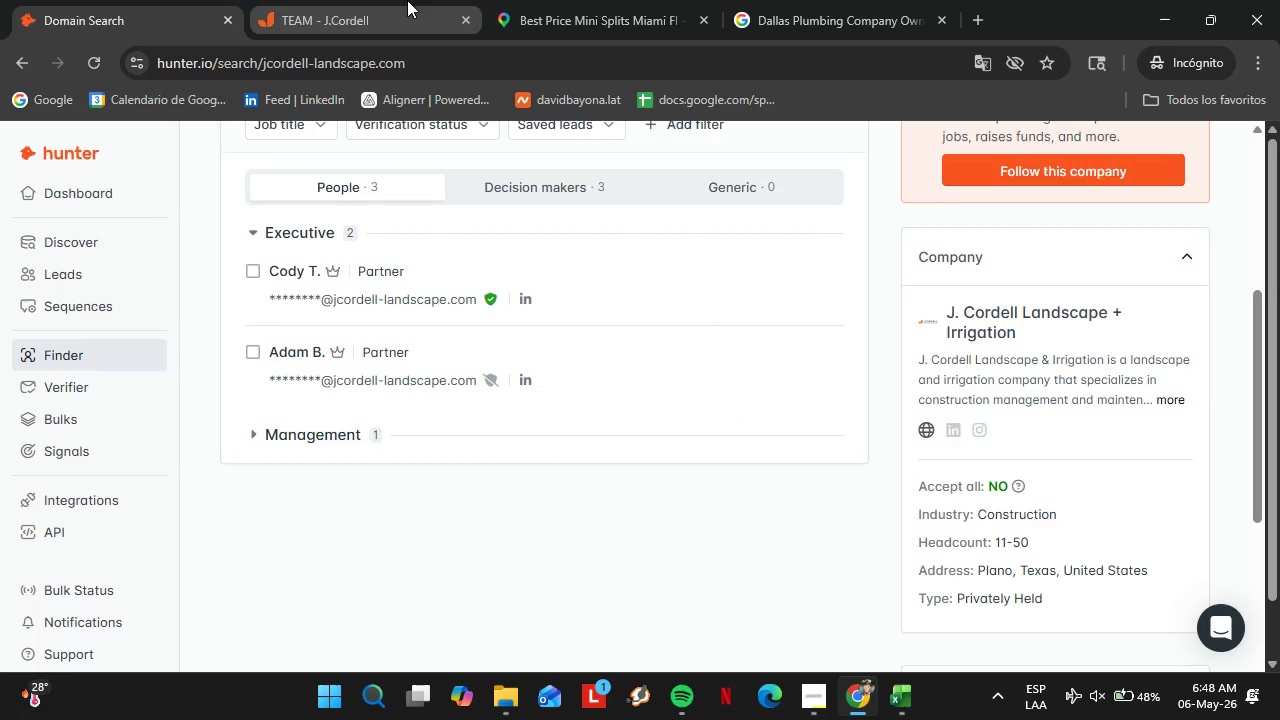 
left_click([407, 0])
 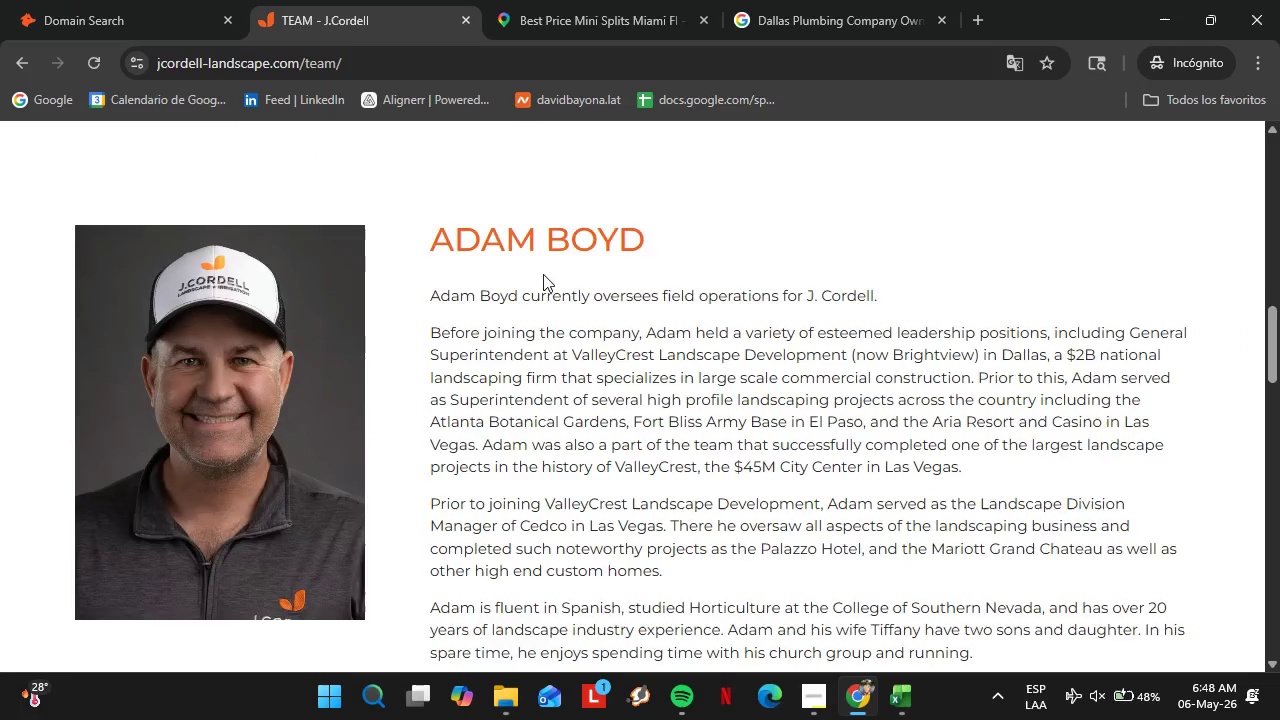 
scroll: coordinate [543, 287], scroll_direction: up, amount: 7.0
 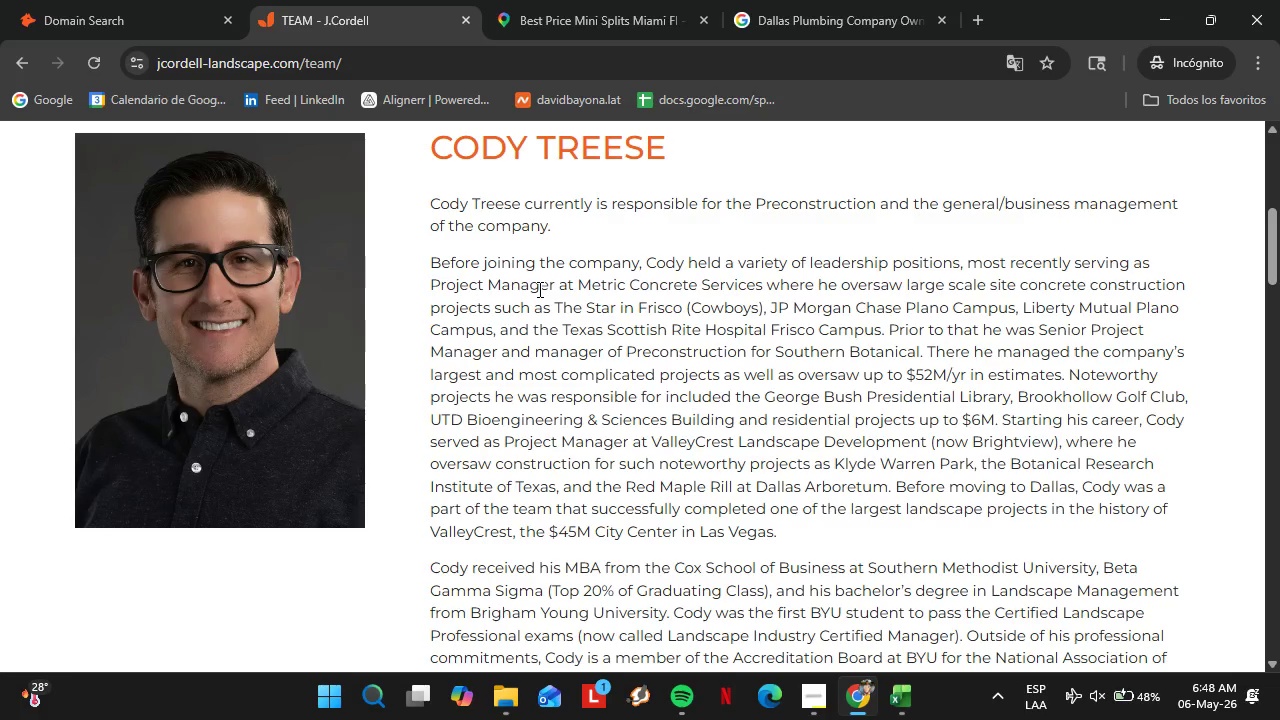 
scroll: coordinate [638, 345], scroll_direction: down, amount: 16.0
 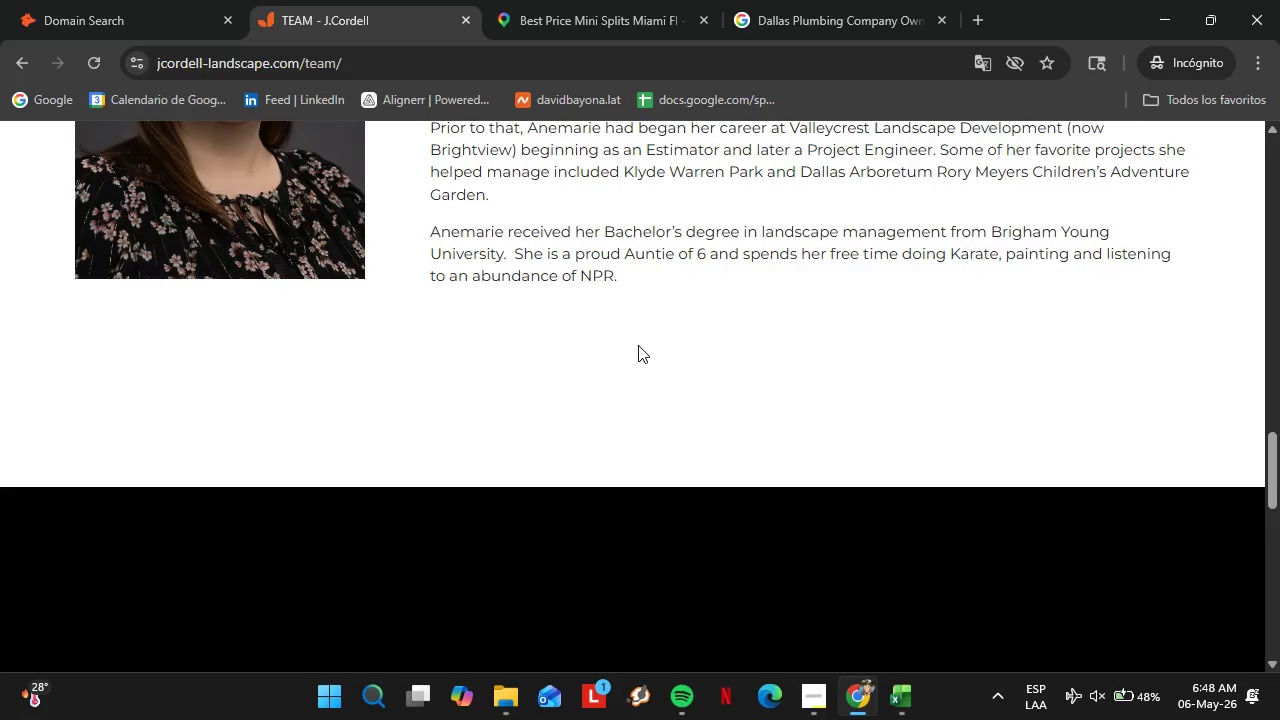 
scroll: coordinate [638, 344], scroll_direction: up, amount: 4.0
 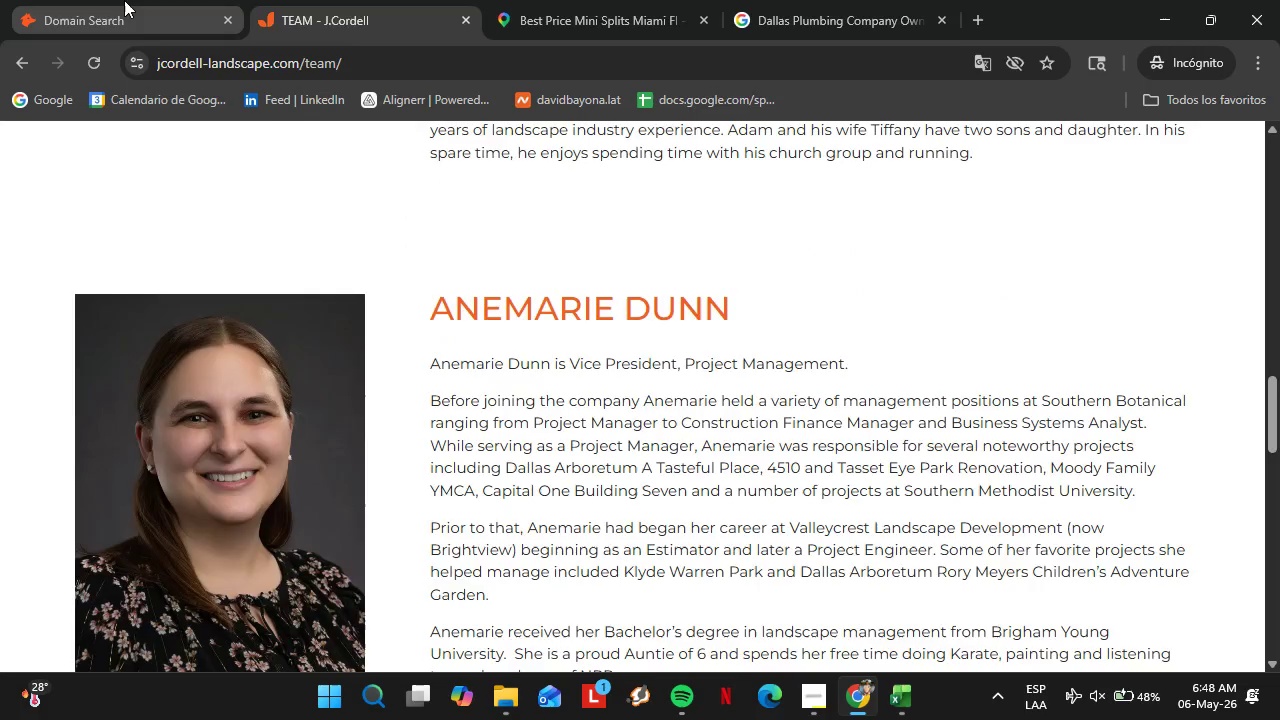 
left_click([124, 0])
 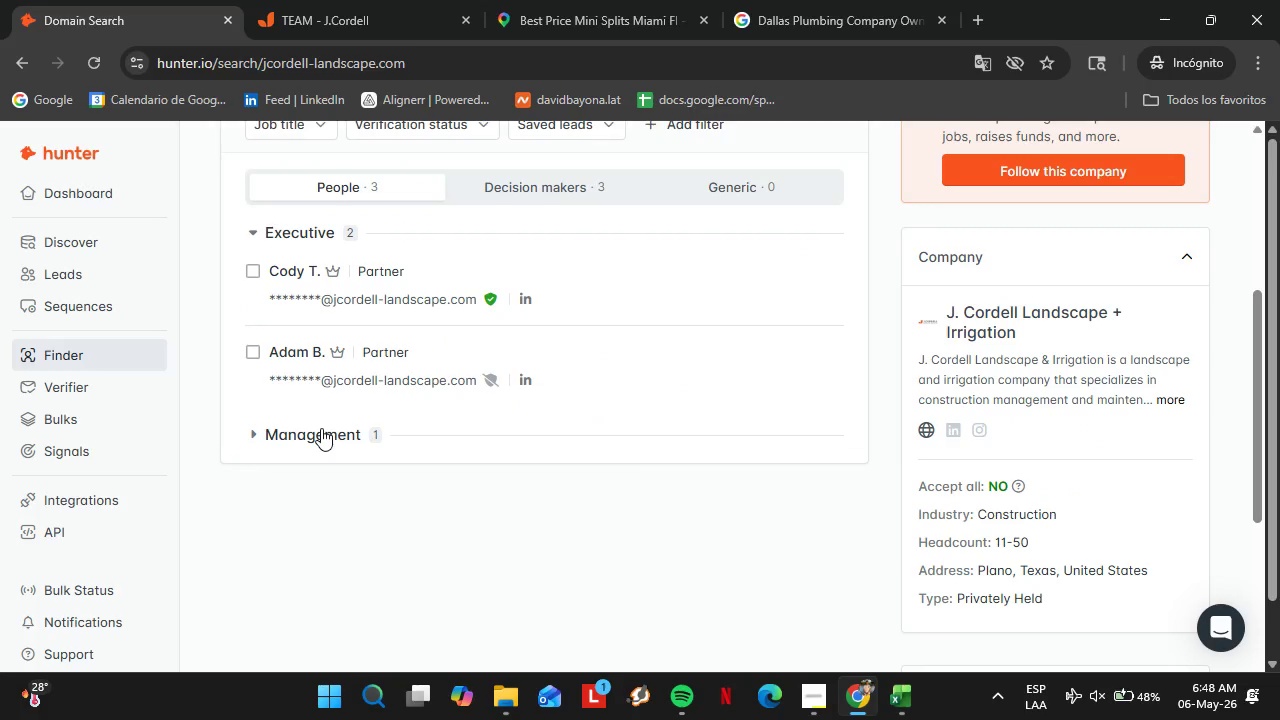 
left_click([321, 428])
 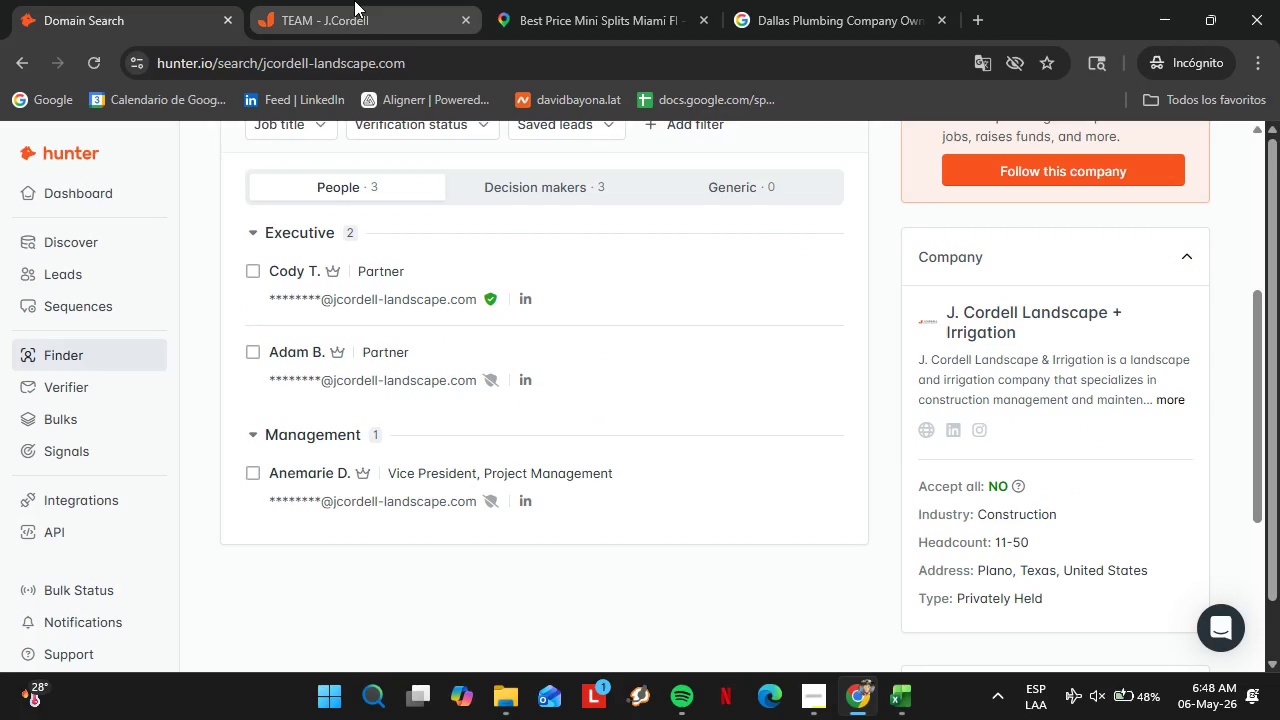 
left_click([354, 0])
 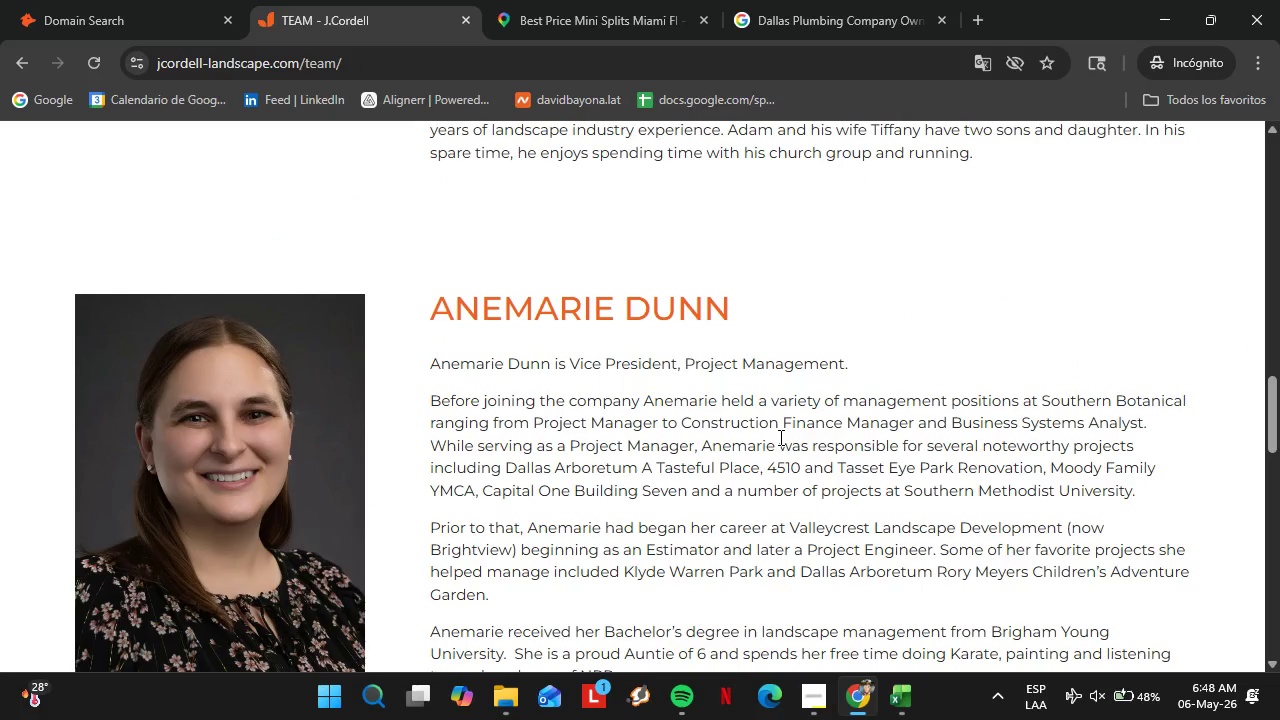 
scroll: coordinate [778, 437], scroll_direction: up, amount: 8.0
 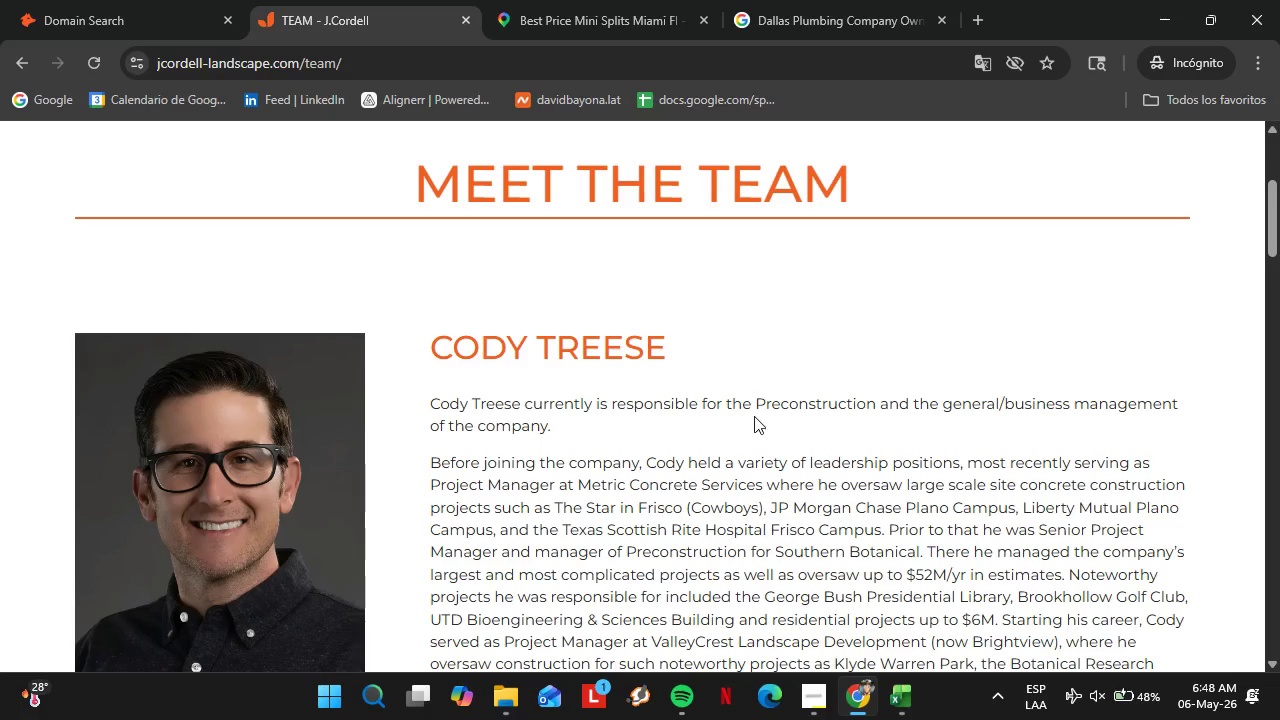 
left_click([116, 0])
 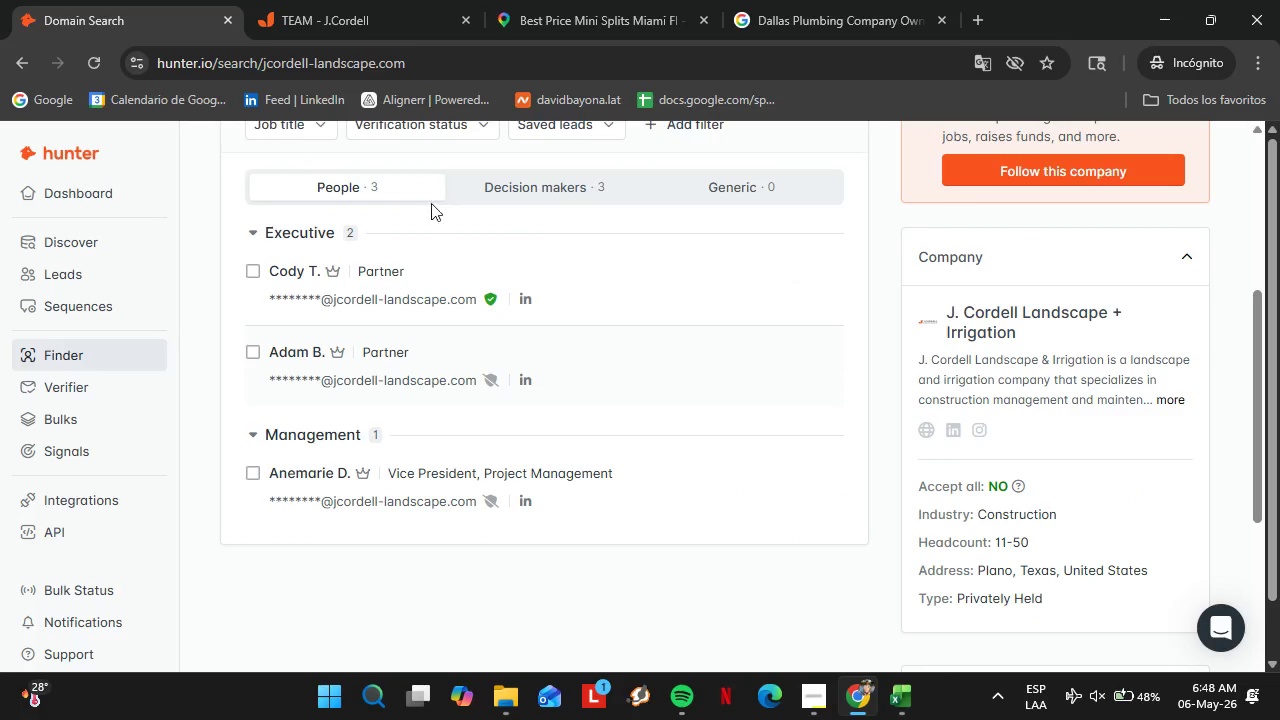 
left_click([355, 17])
 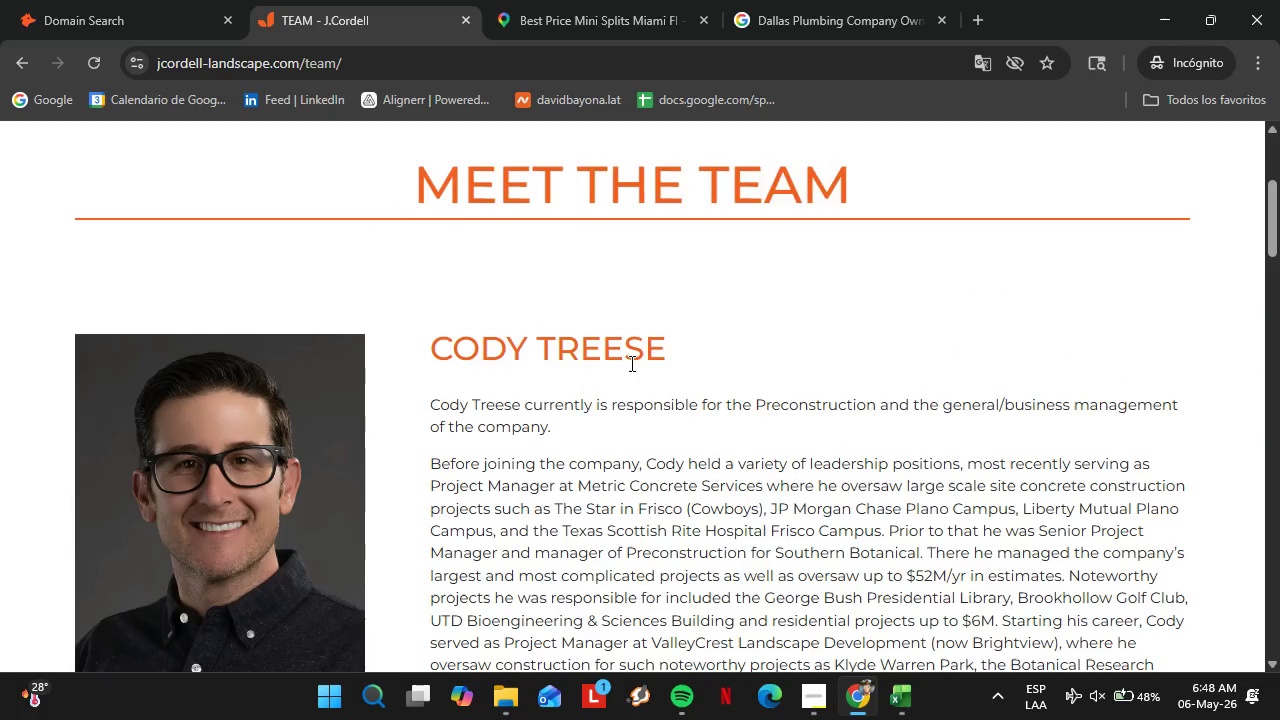 
scroll: coordinate [632, 363], scroll_direction: up, amount: 3.0
 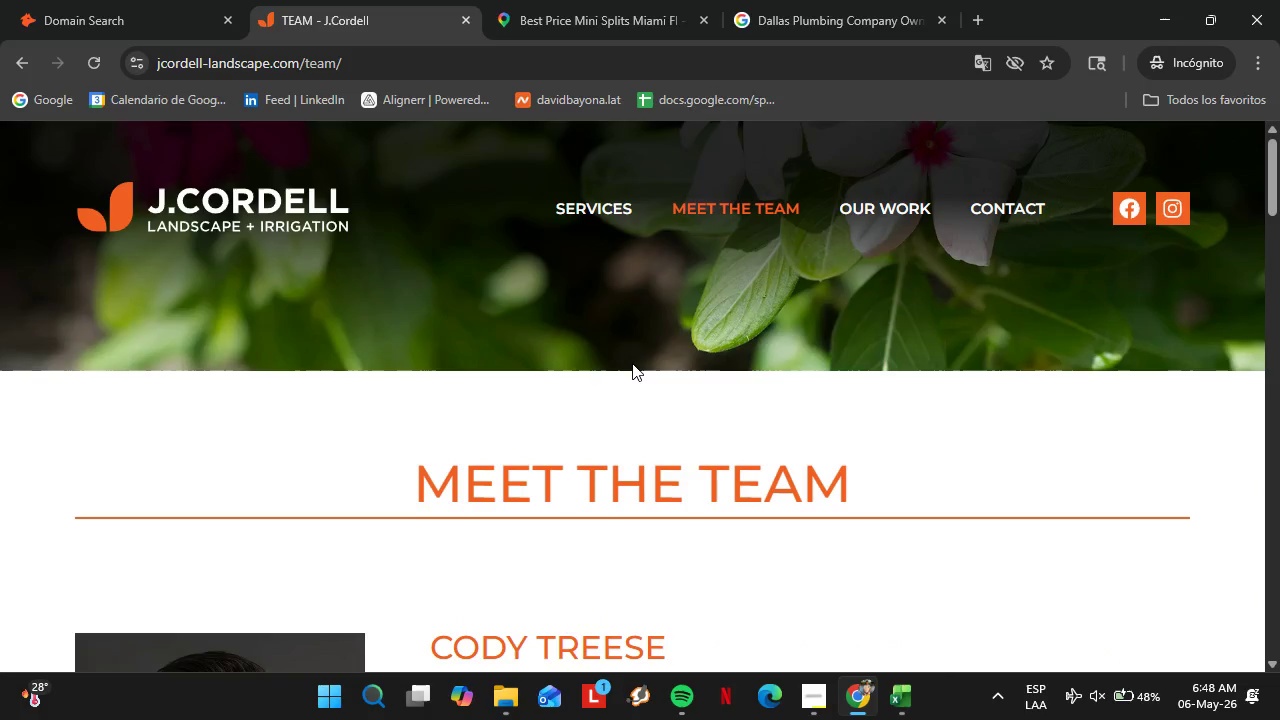 
scroll: coordinate [632, 363], scroll_direction: down, amount: 3.0
 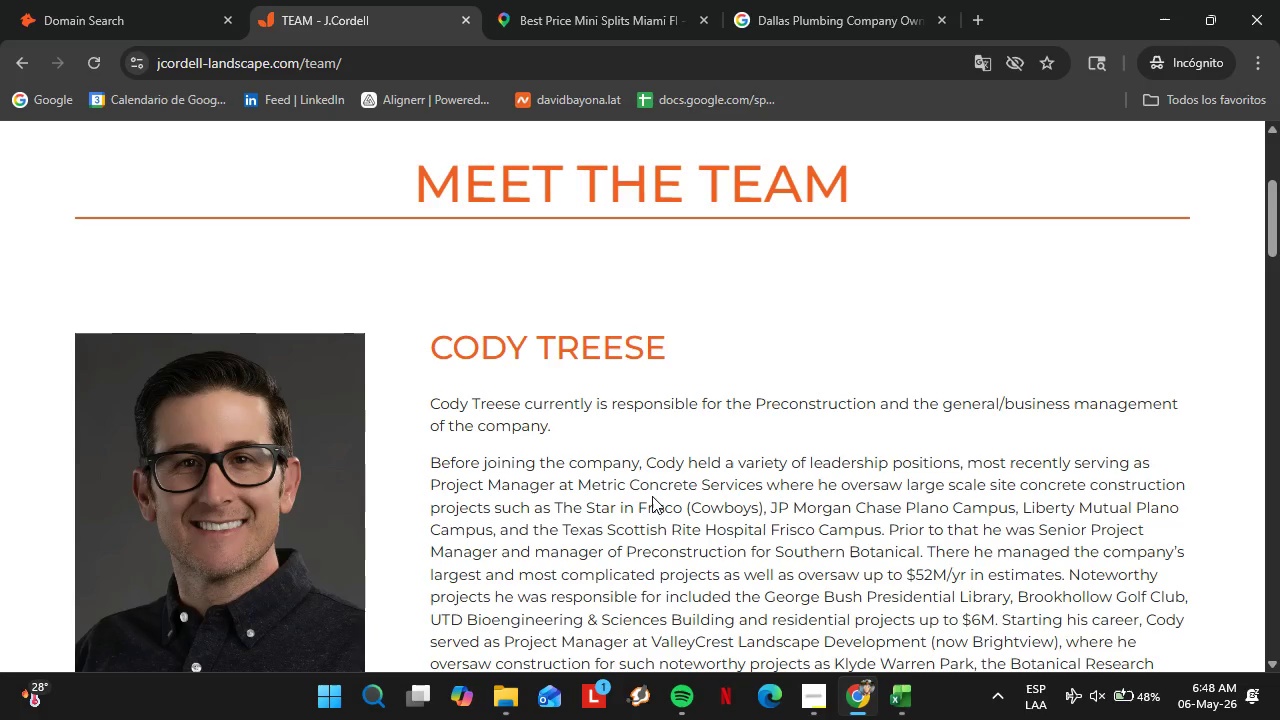 
wait(9.28)
 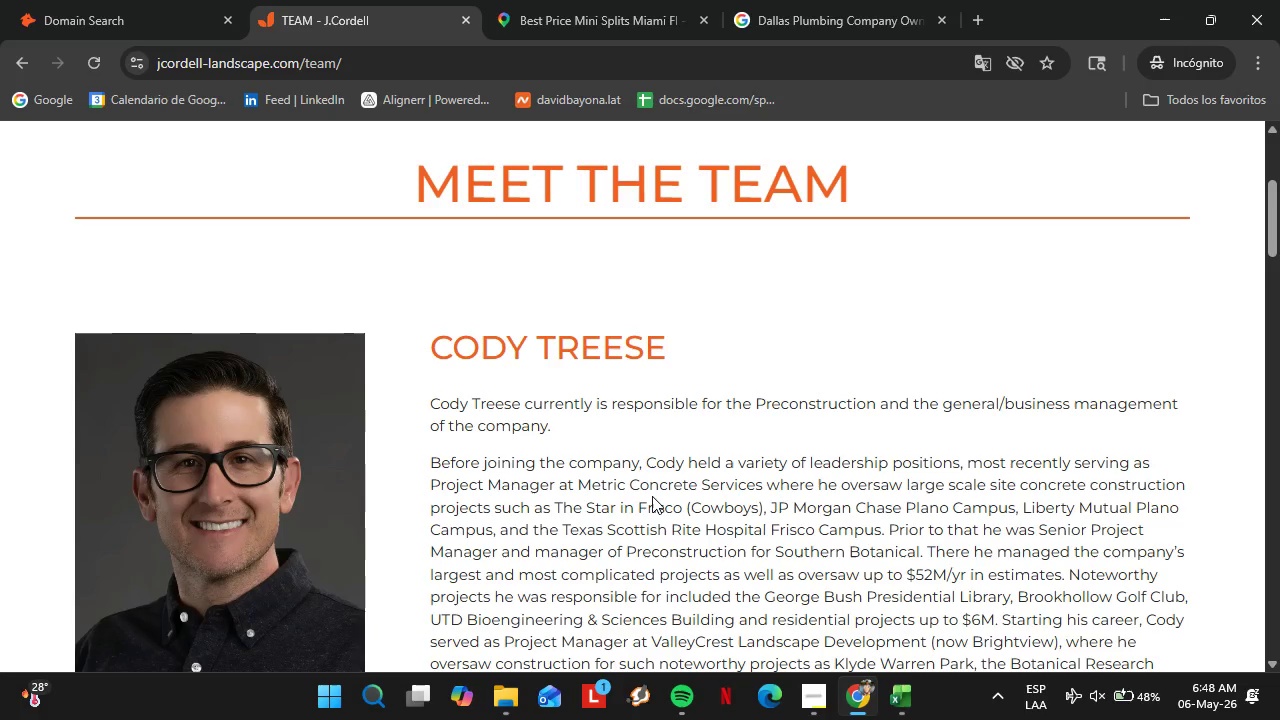 
left_click([172, 0])
 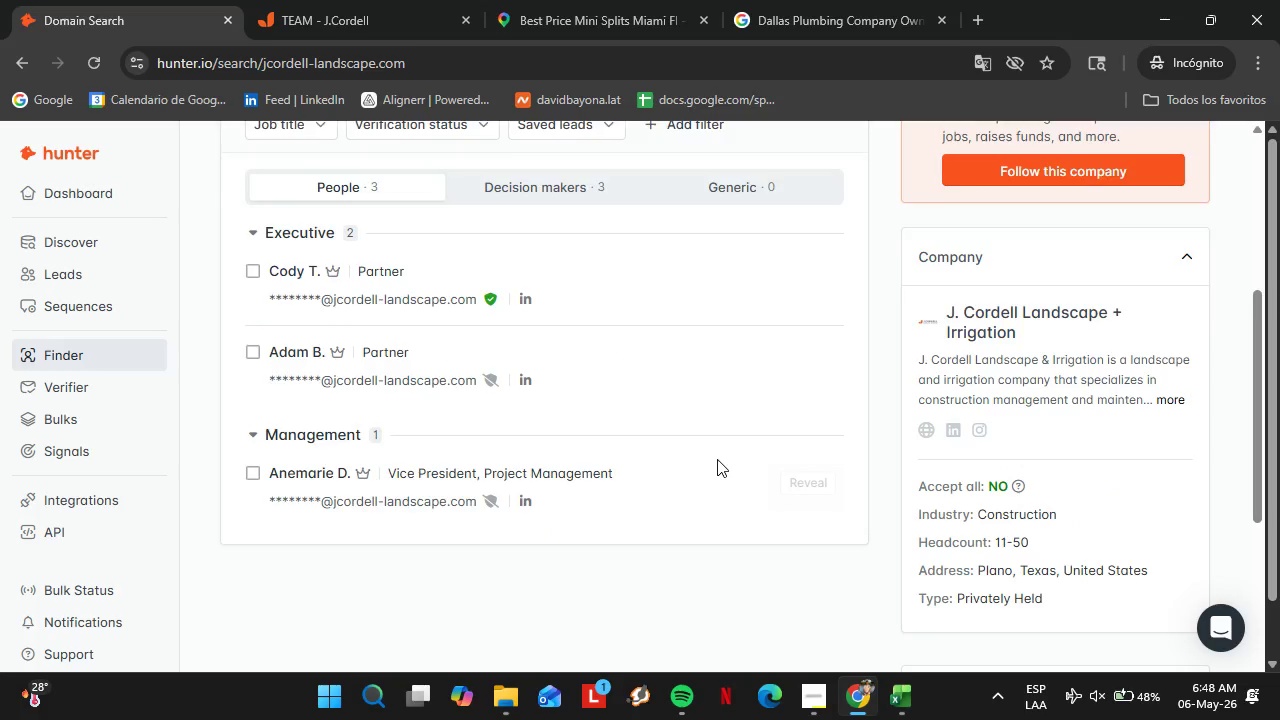 
scroll: coordinate [688, 456], scroll_direction: up, amount: 3.0
 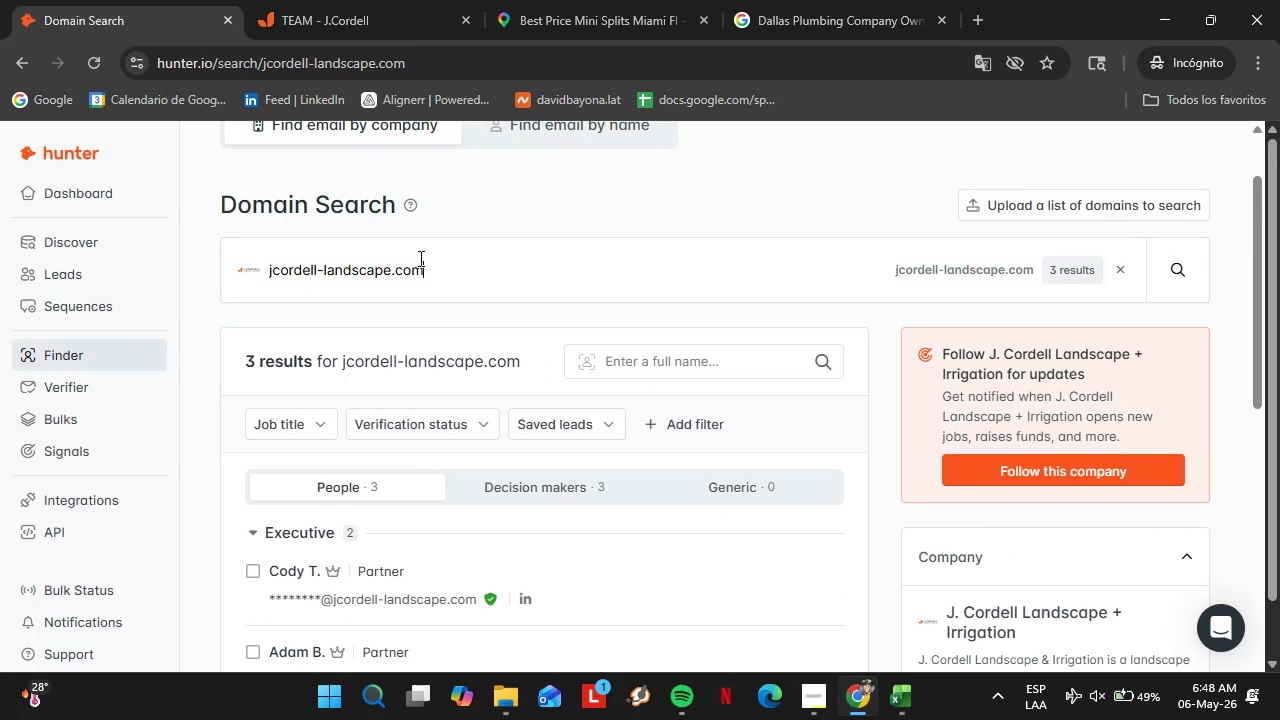 
double_click([419, 258])
 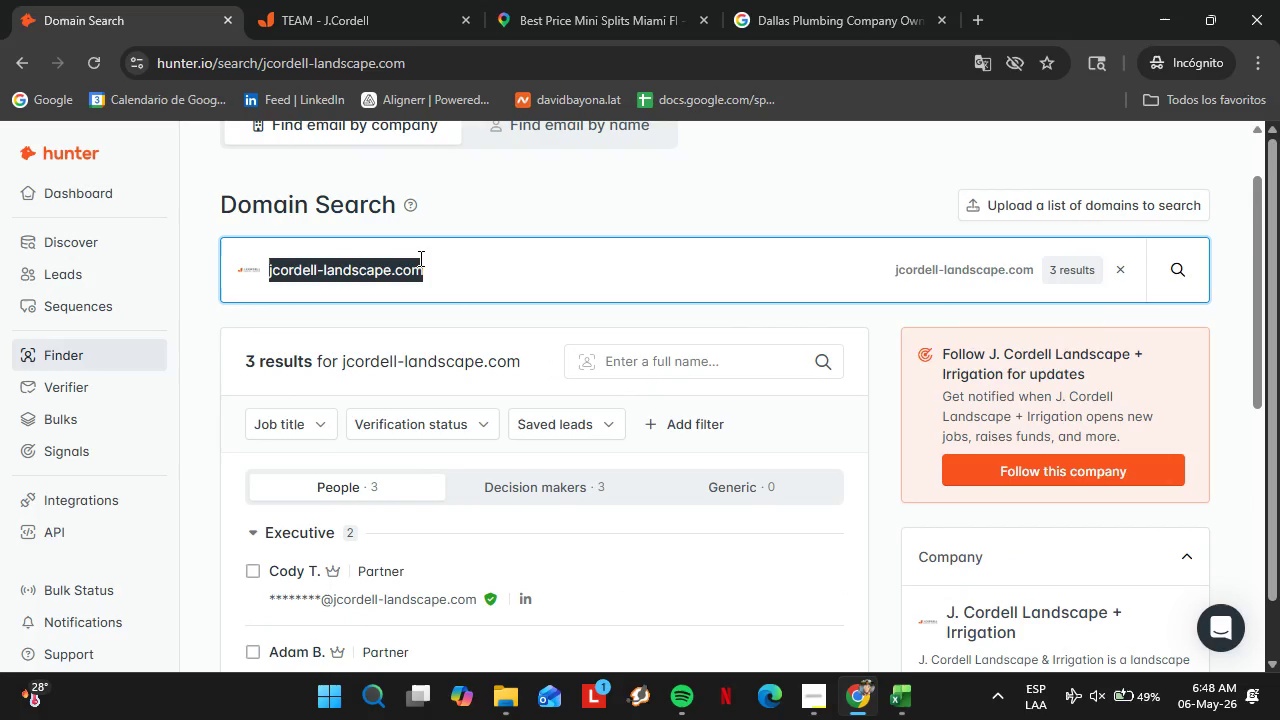 
triple_click([419, 258])
 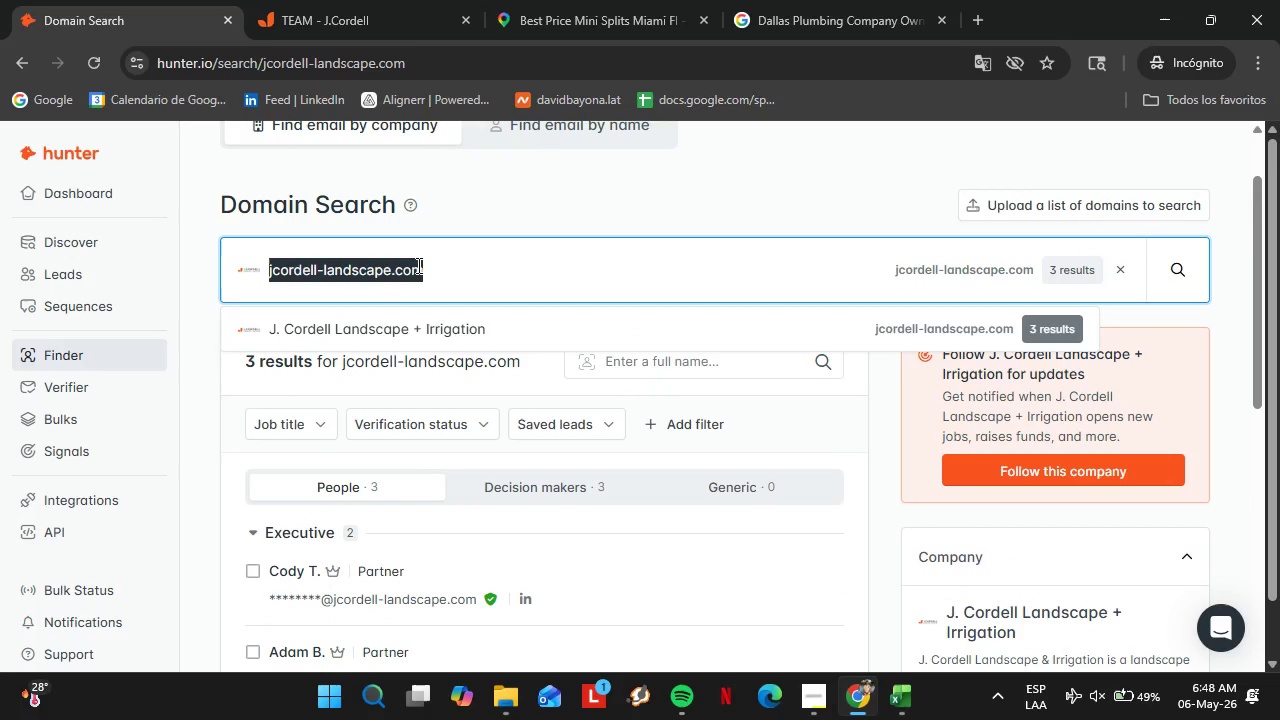 
type(maldonadonurs)
 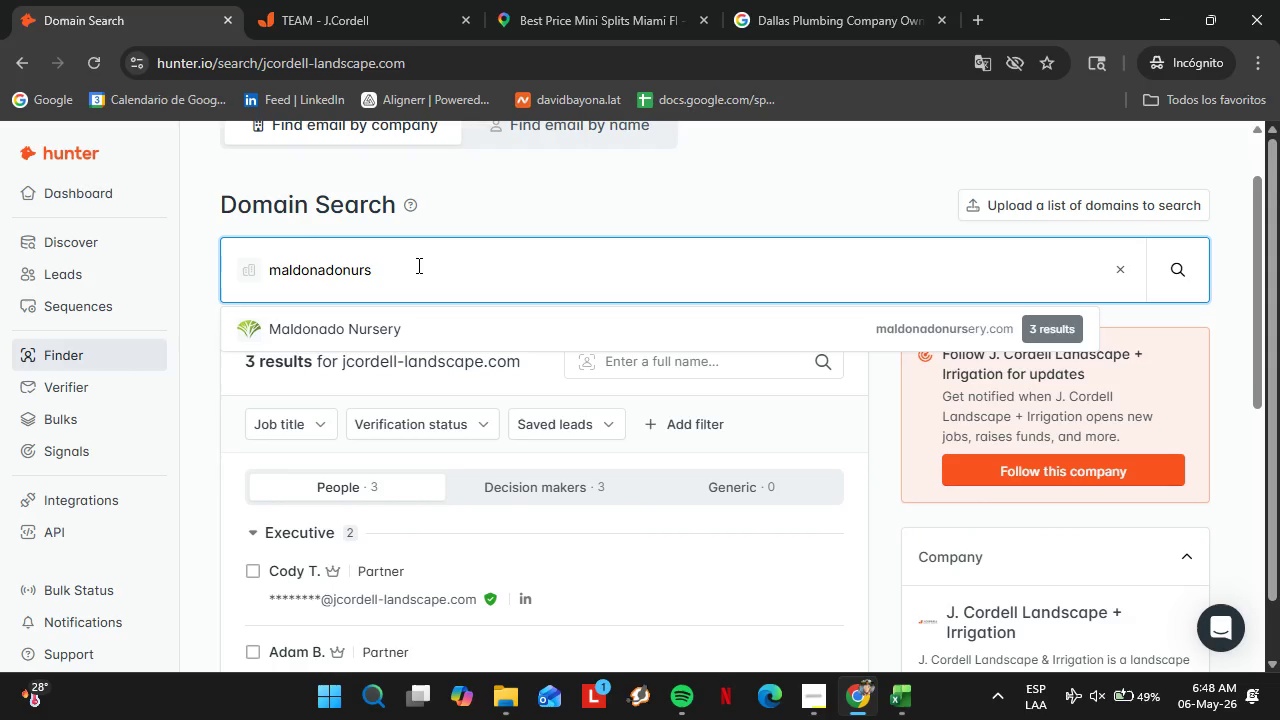 
key(ArrowDown)
 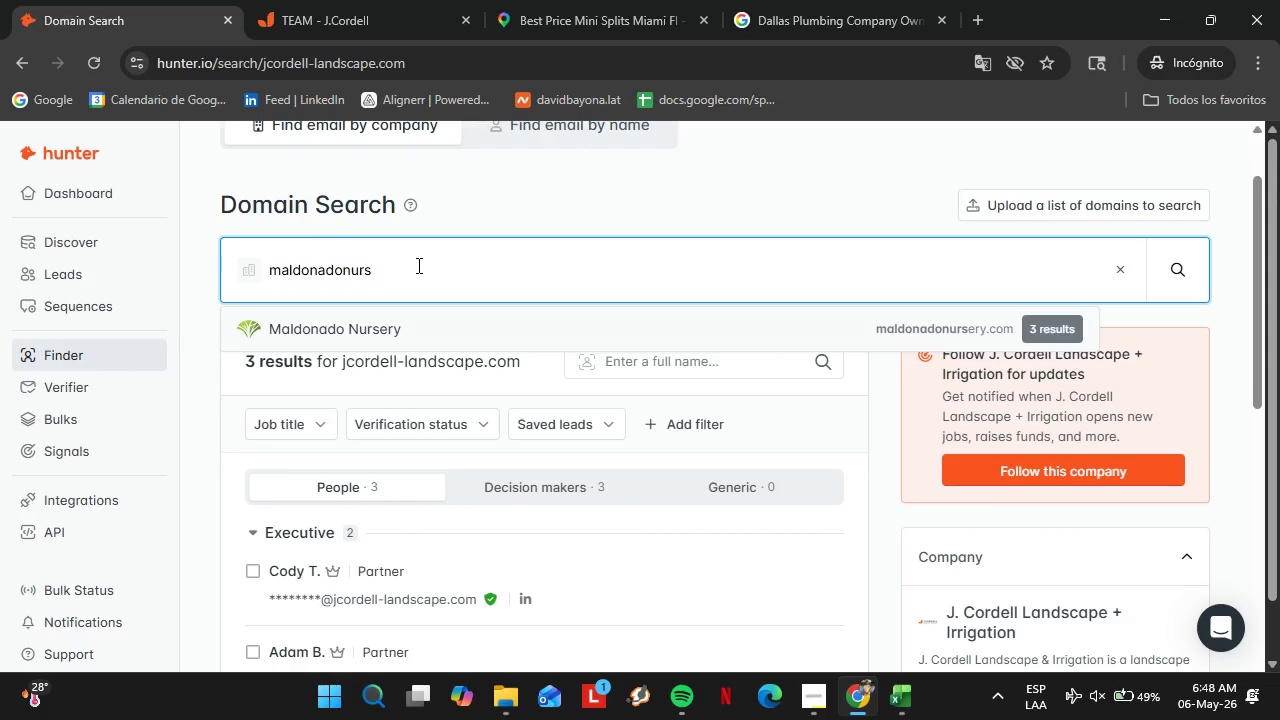 
key(Enter)
 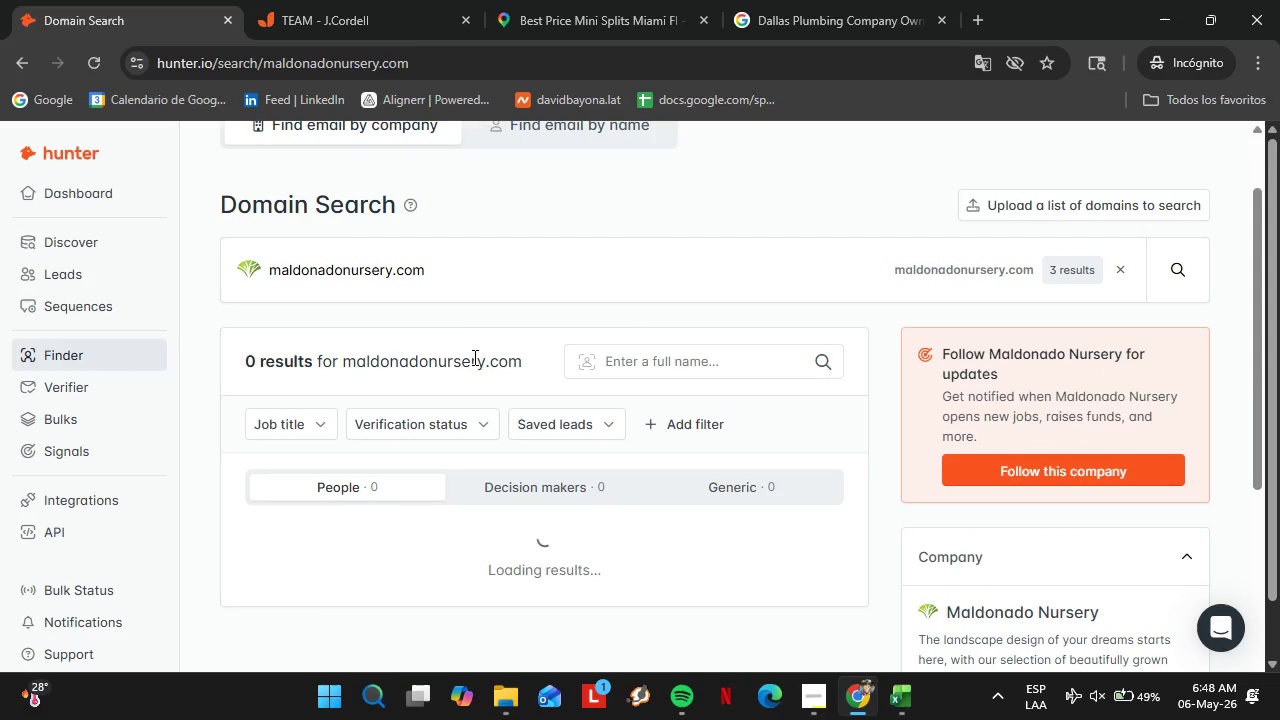 
scroll: coordinate [479, 360], scroll_direction: down, amount: 1.0
 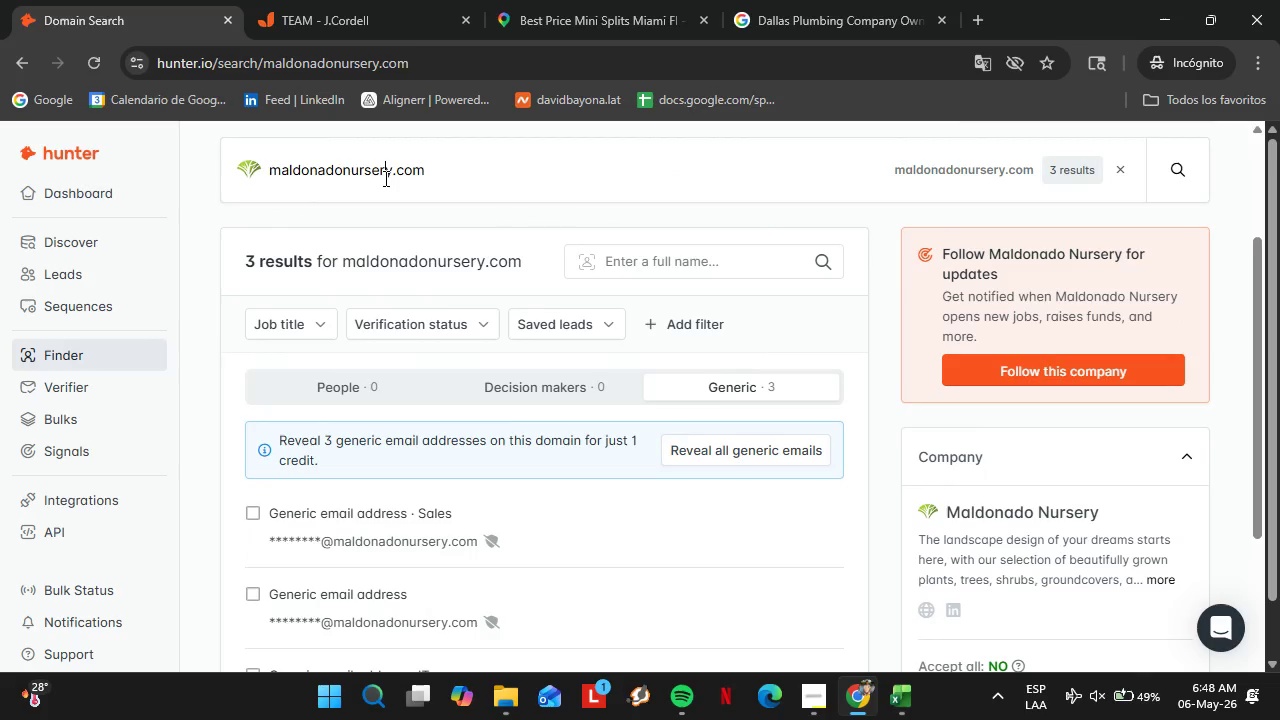 
double_click([384, 178])
 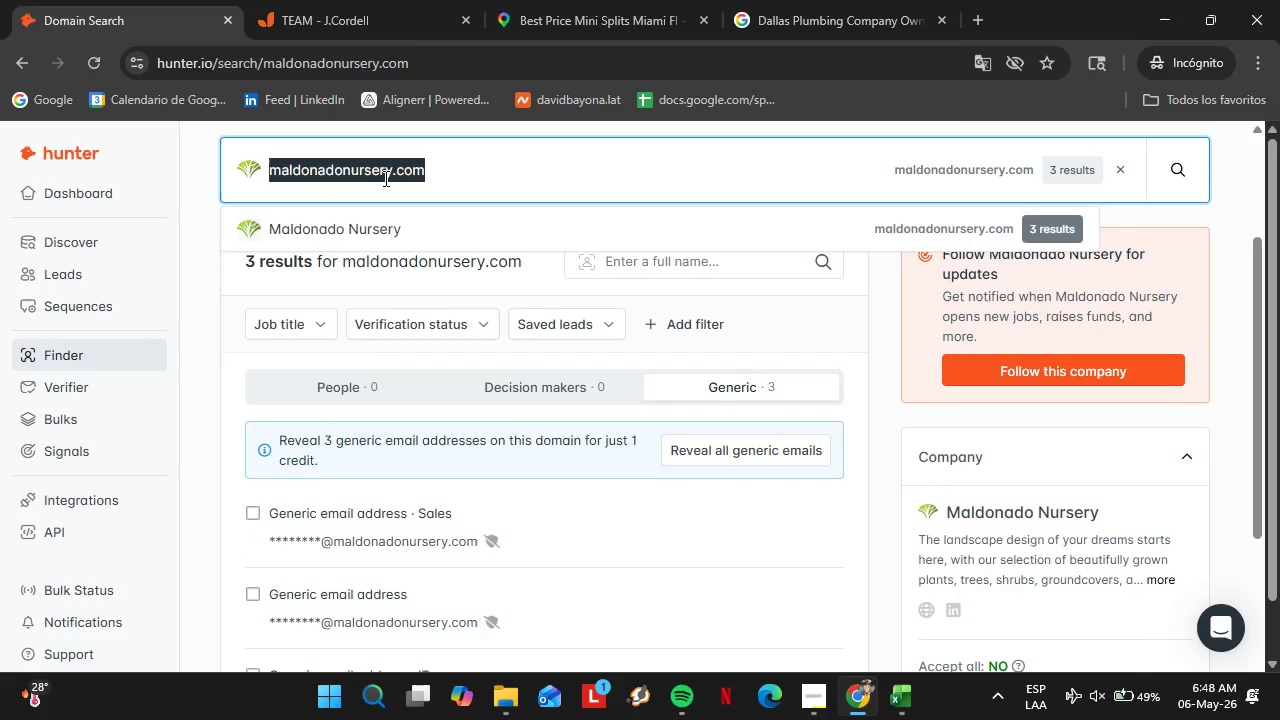 
triple_click([384, 178])
 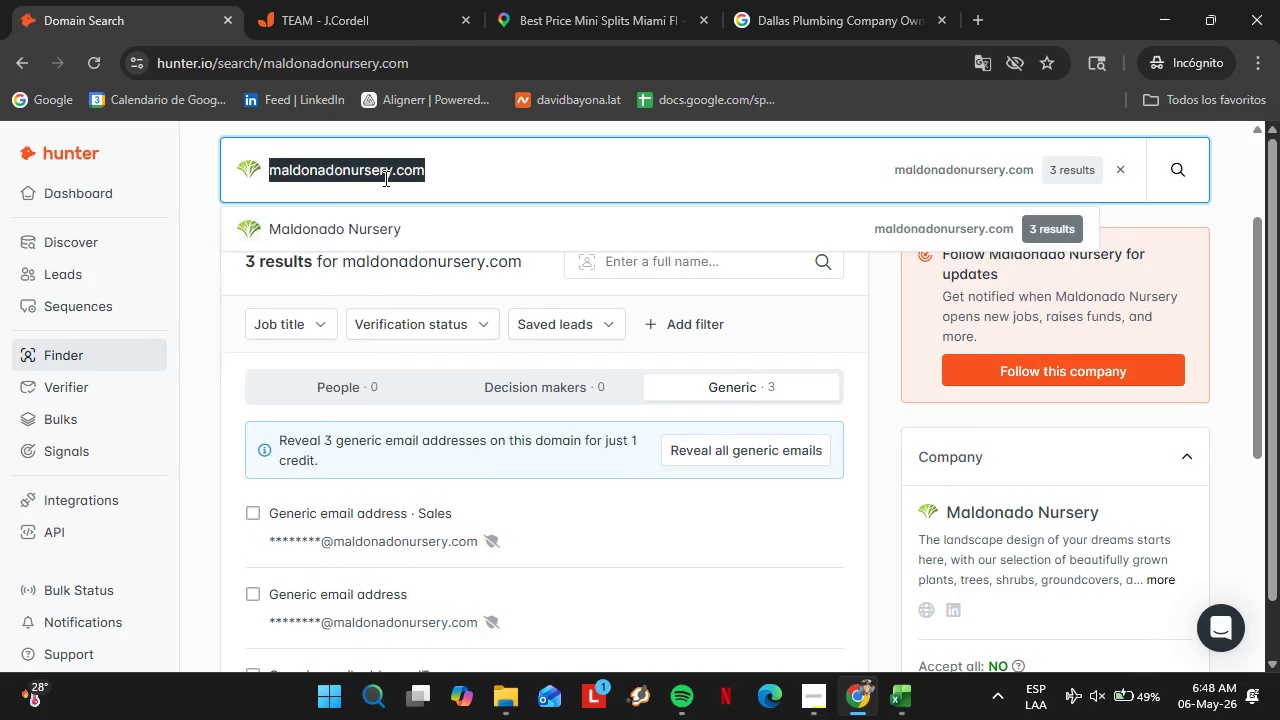 
type(sayleegreer.com)
 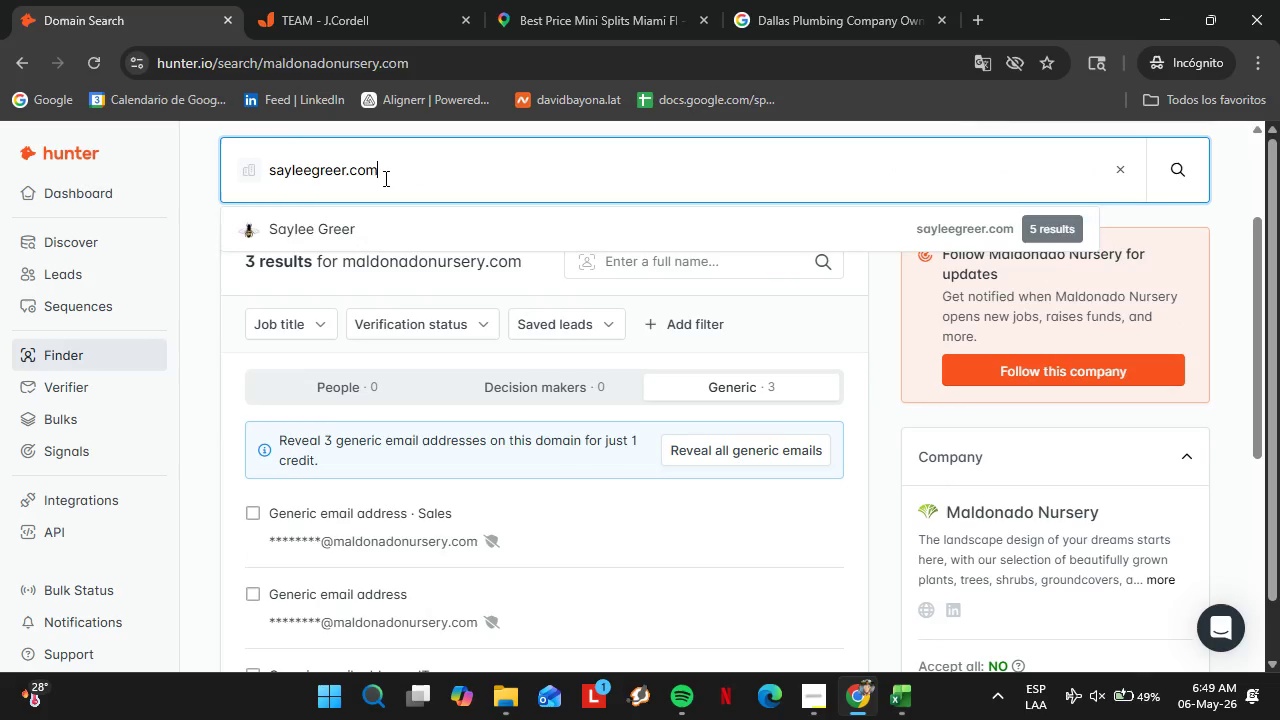 
key(Enter)
 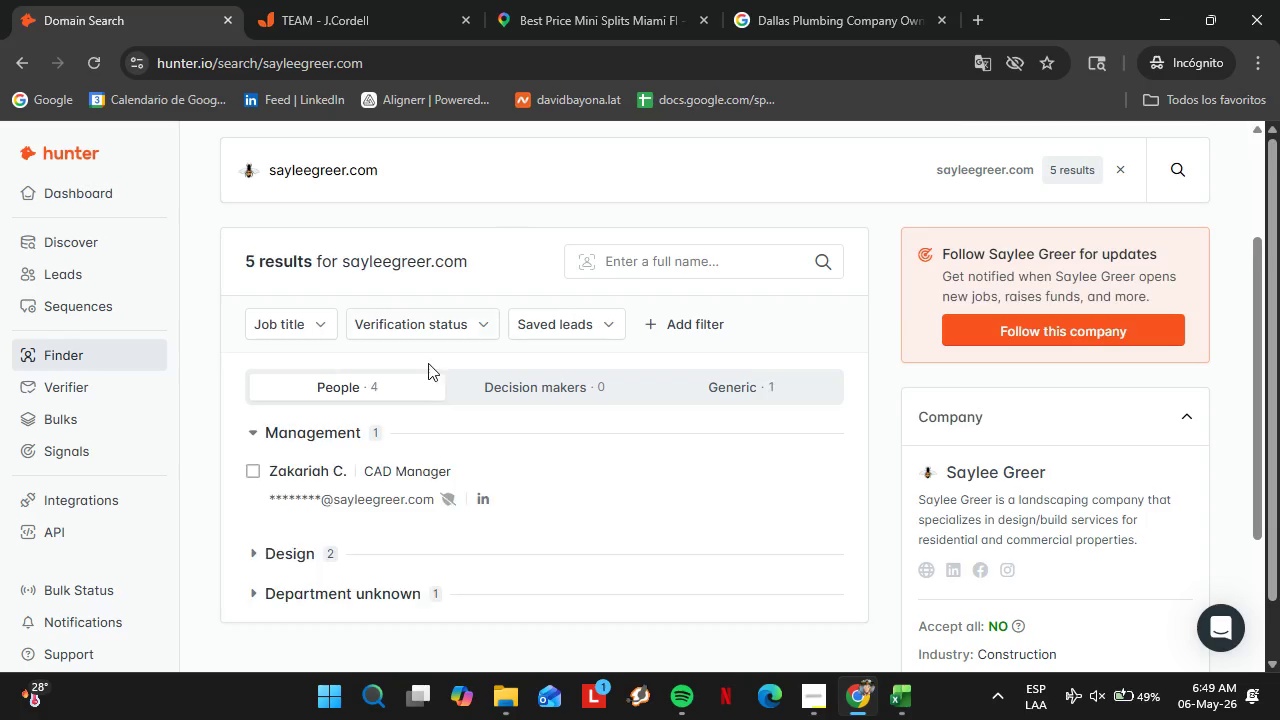 
scroll: coordinate [425, 397], scroll_direction: down, amount: 1.0
 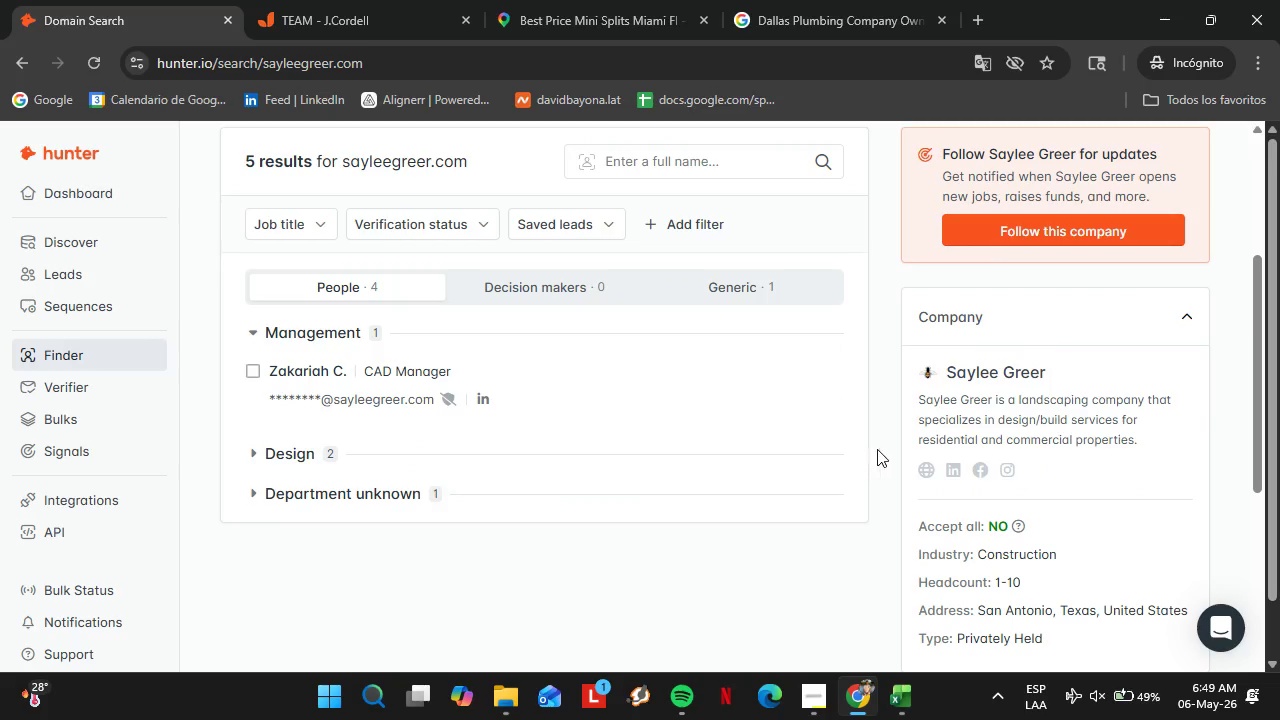 
left_click([926, 469])
 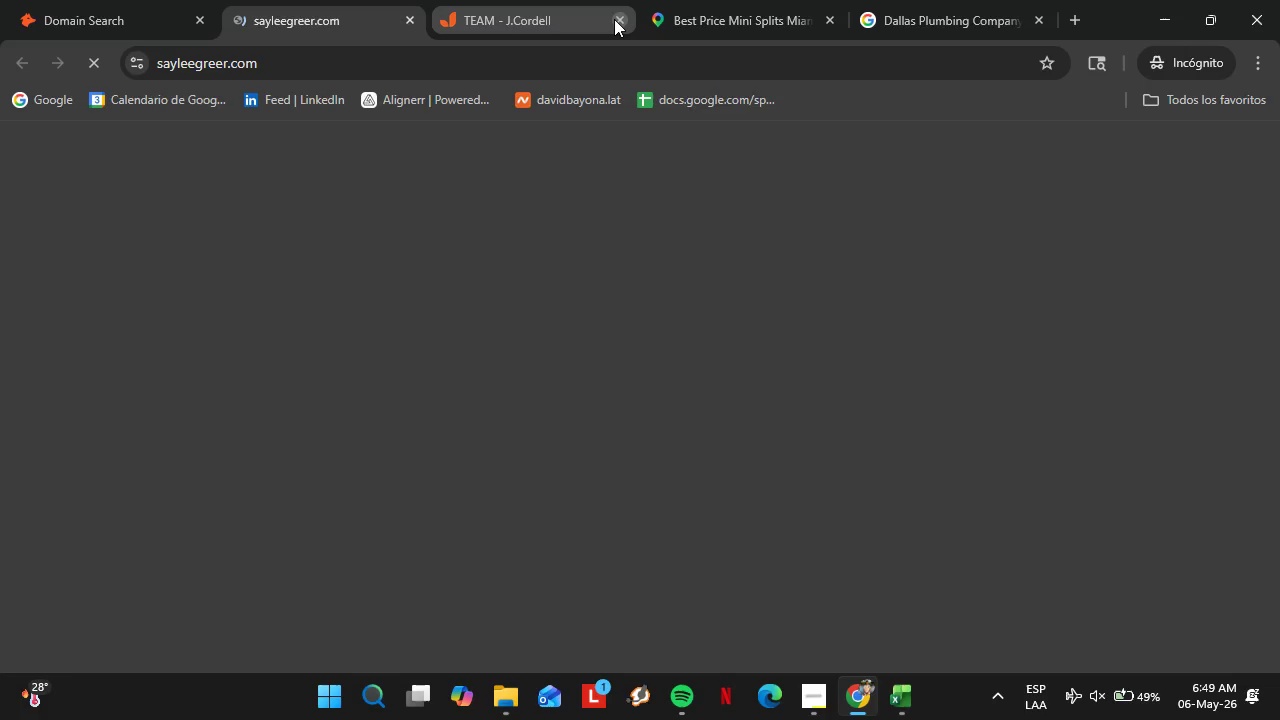 
left_click([614, 19])
 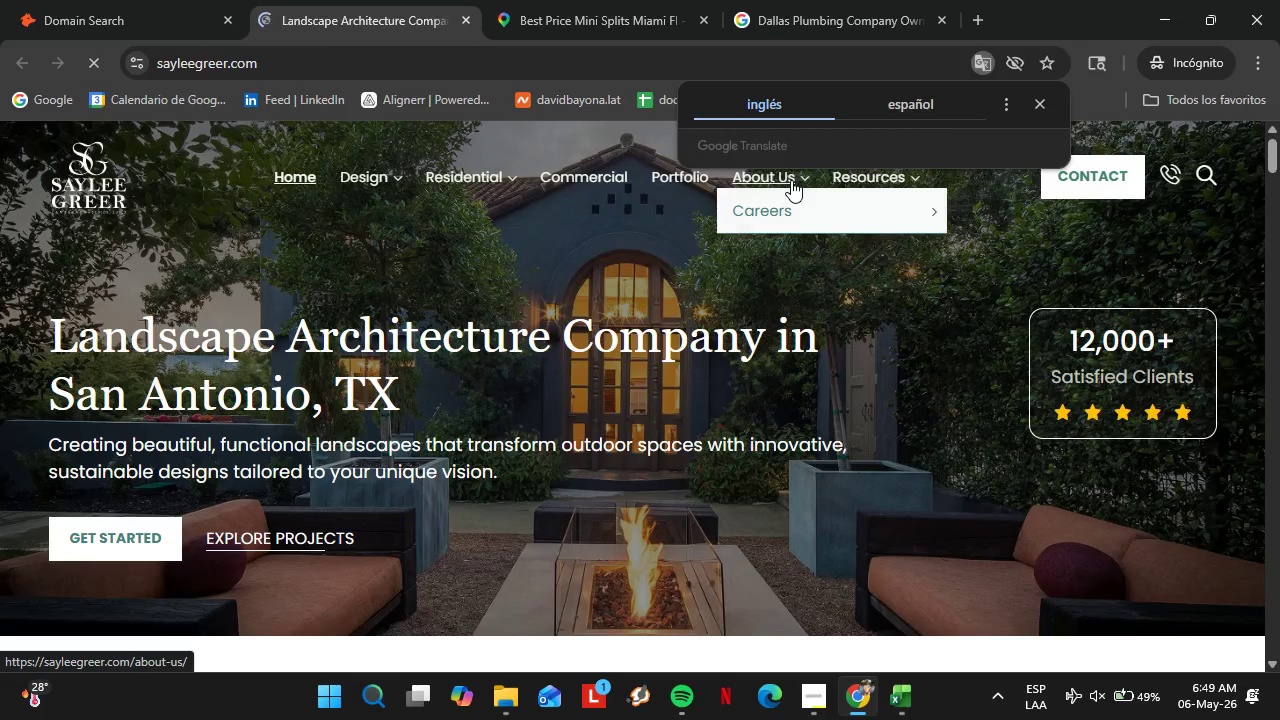 
left_click([738, 177])
 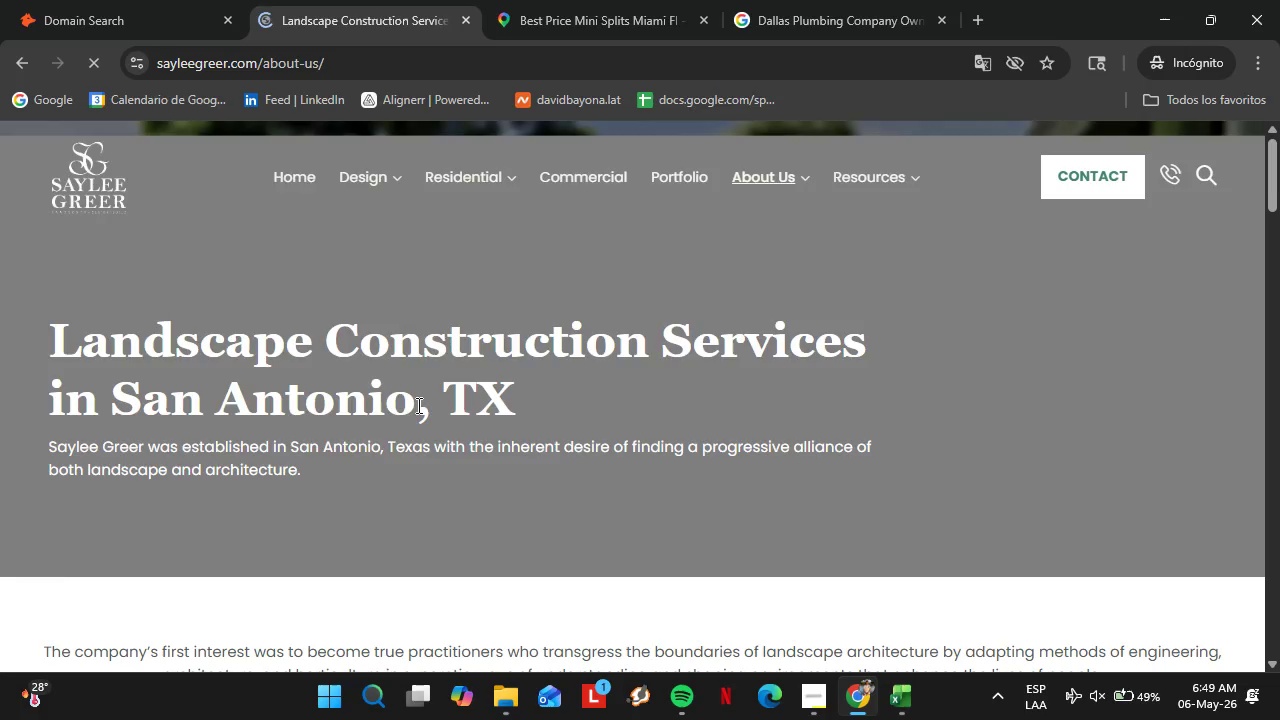 
scroll: coordinate [401, 382], scroll_direction: down, amount: 23.0
 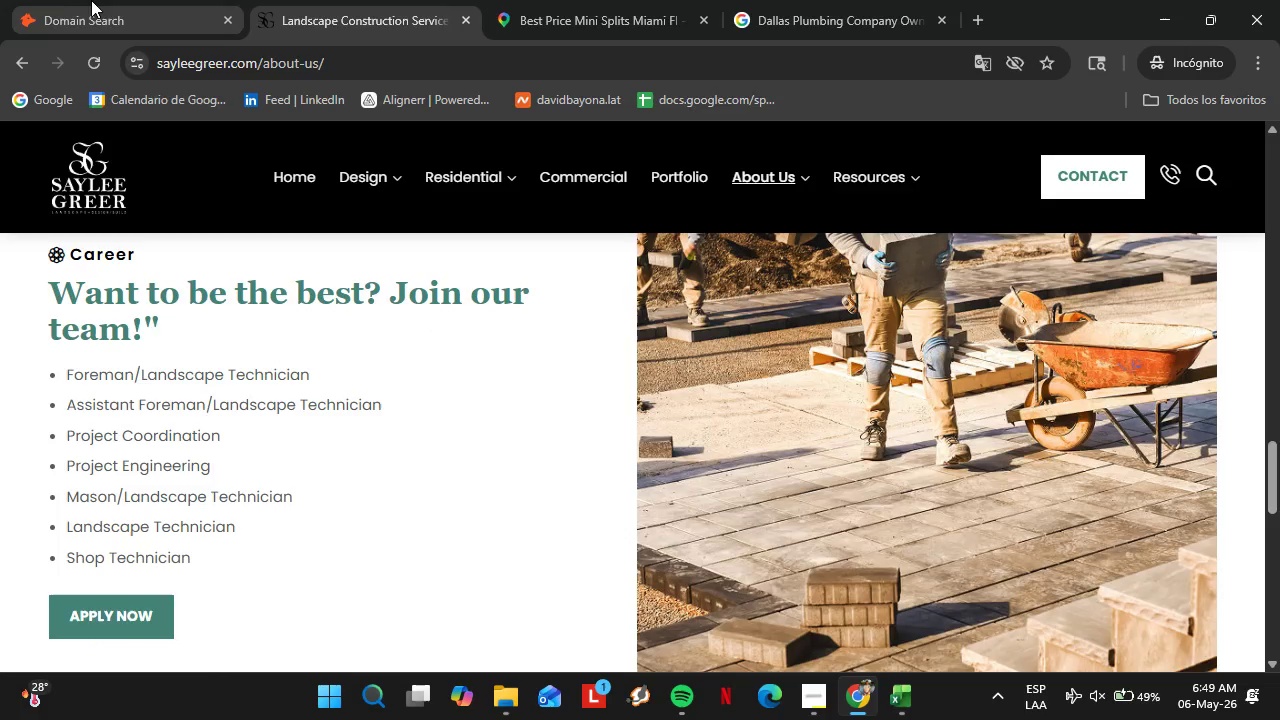 
left_click([92, 0])
 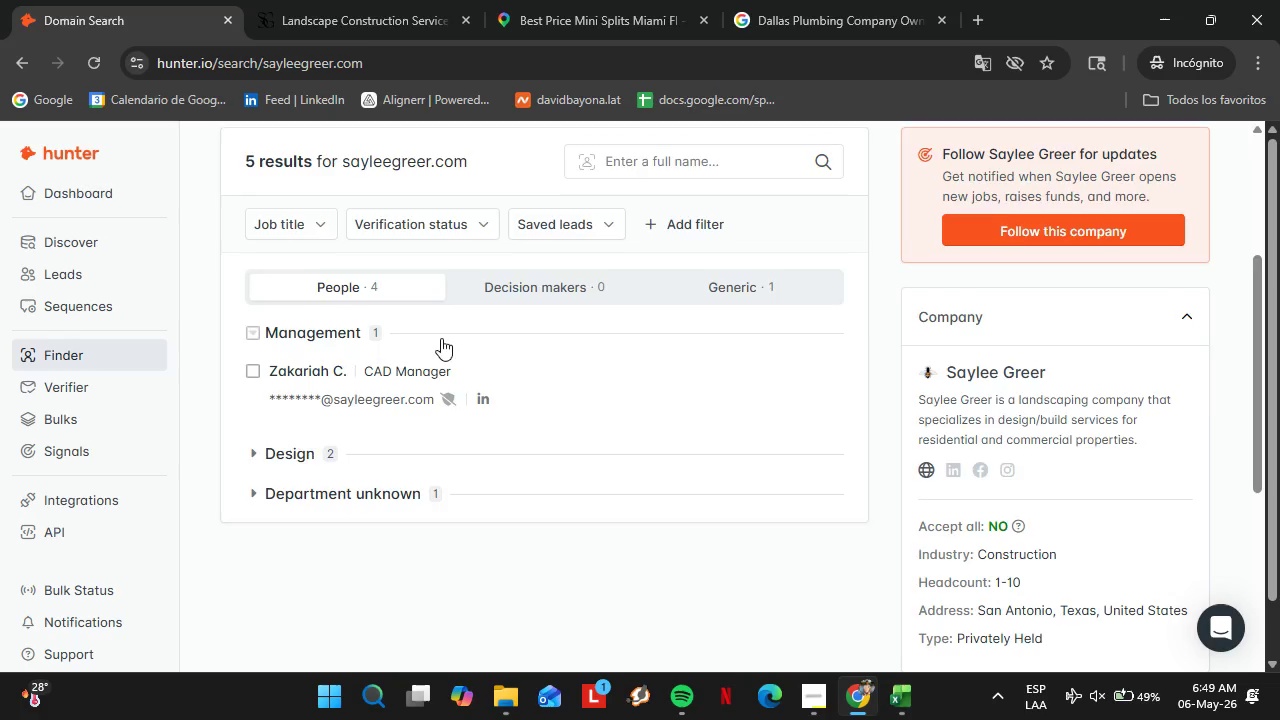 
scroll: coordinate [441, 339], scroll_direction: up, amount: 3.0
 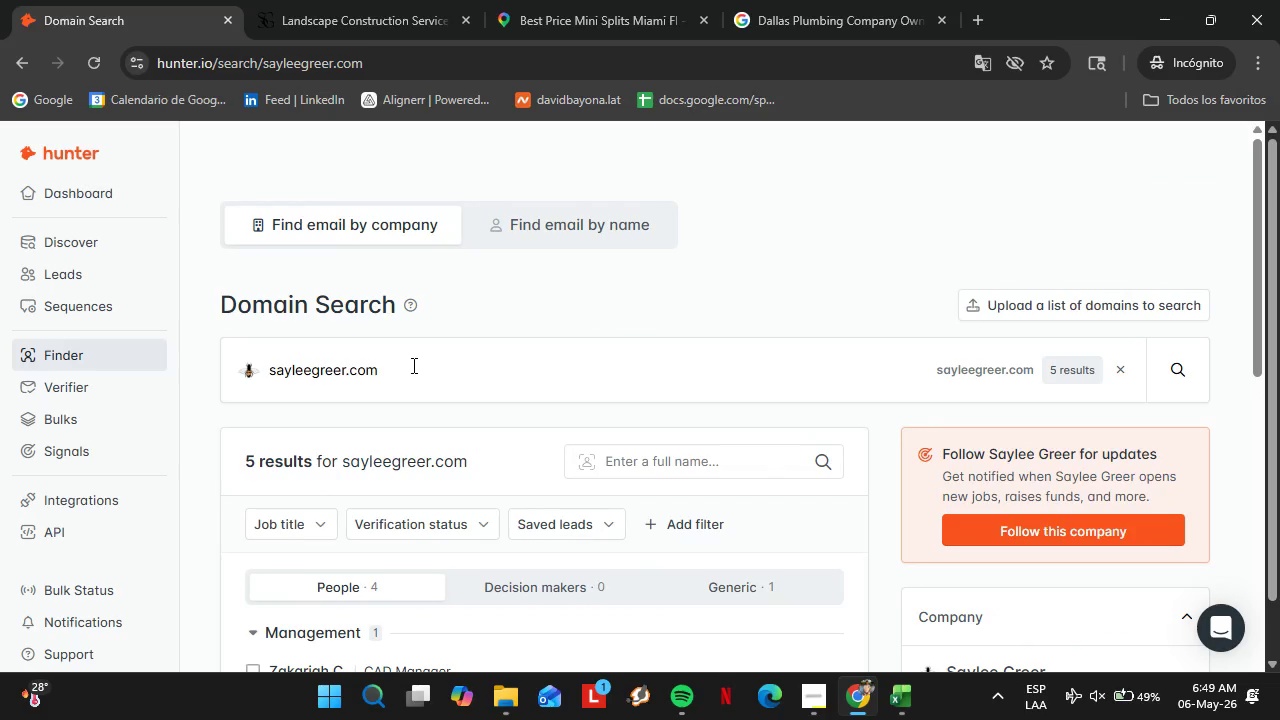 
left_click_drag(start_coordinate=[411, 365], to_coordinate=[241, 364])
 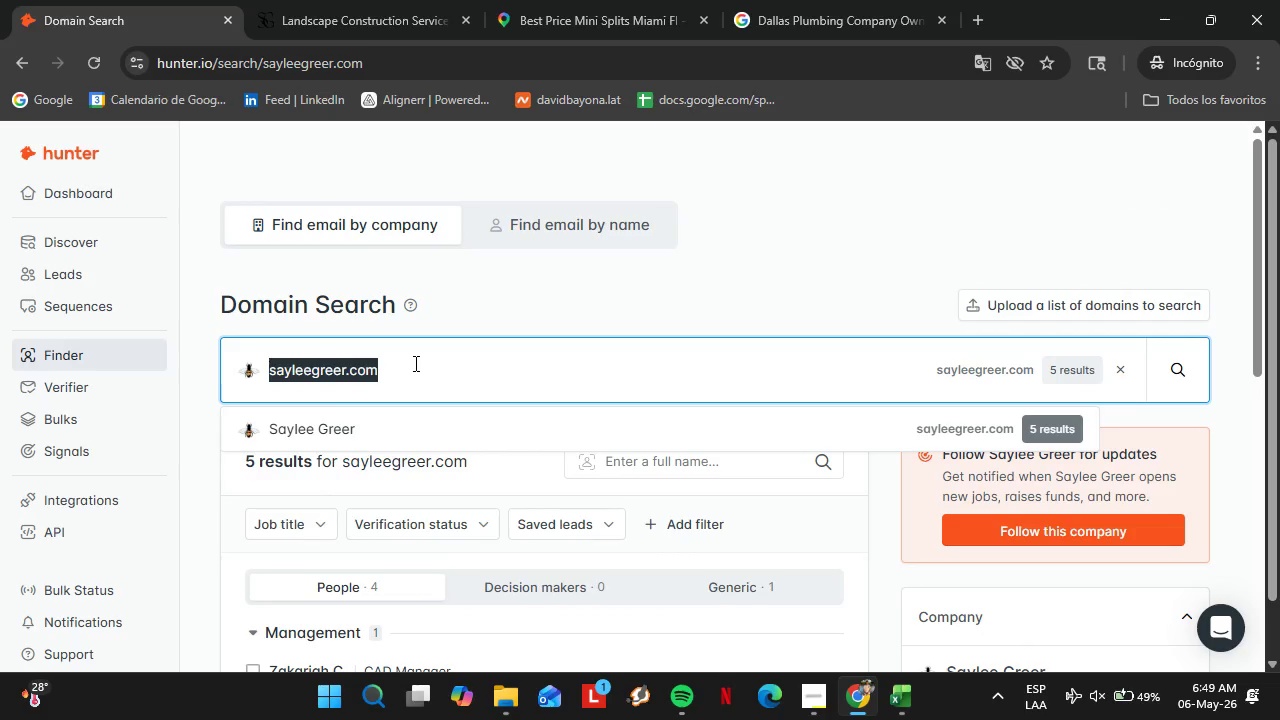 
wait(5.5)
 